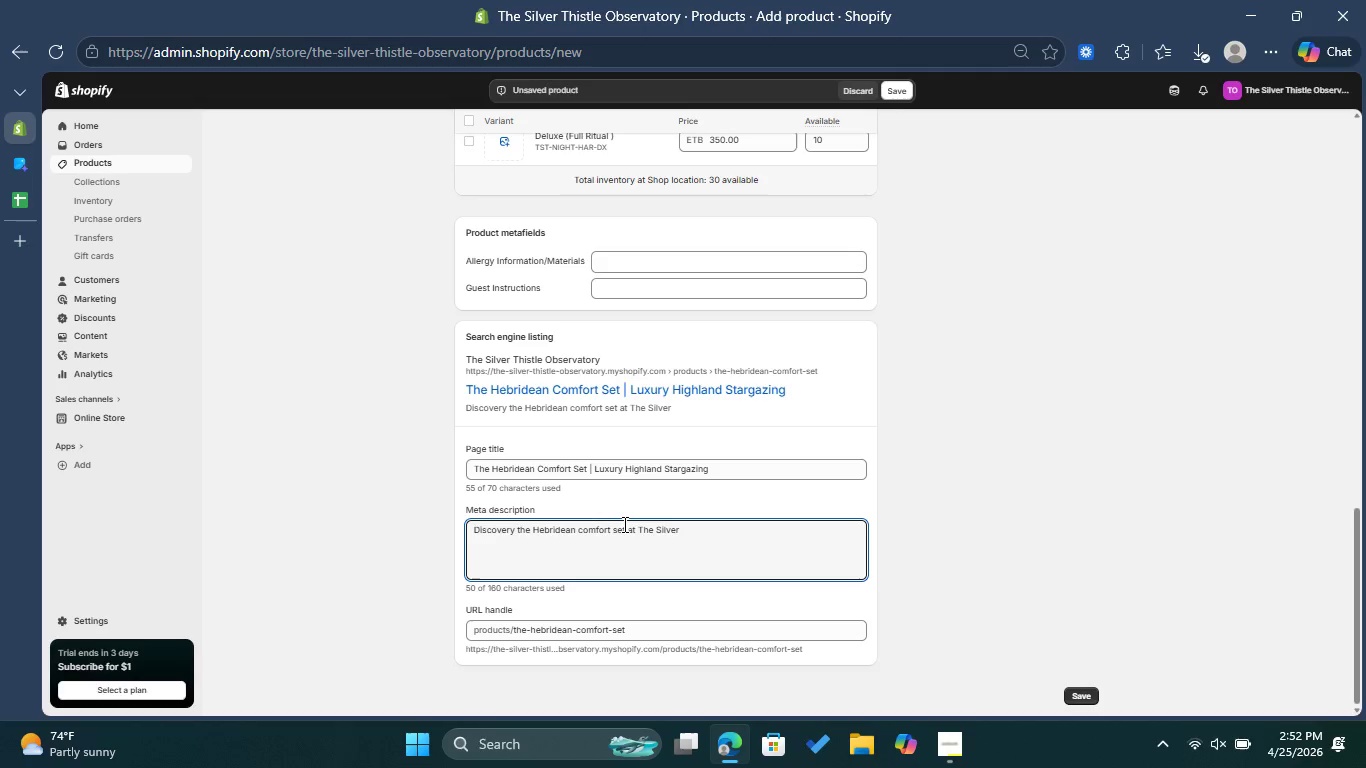 
type(Thistle. Luxury Scottish glam )
 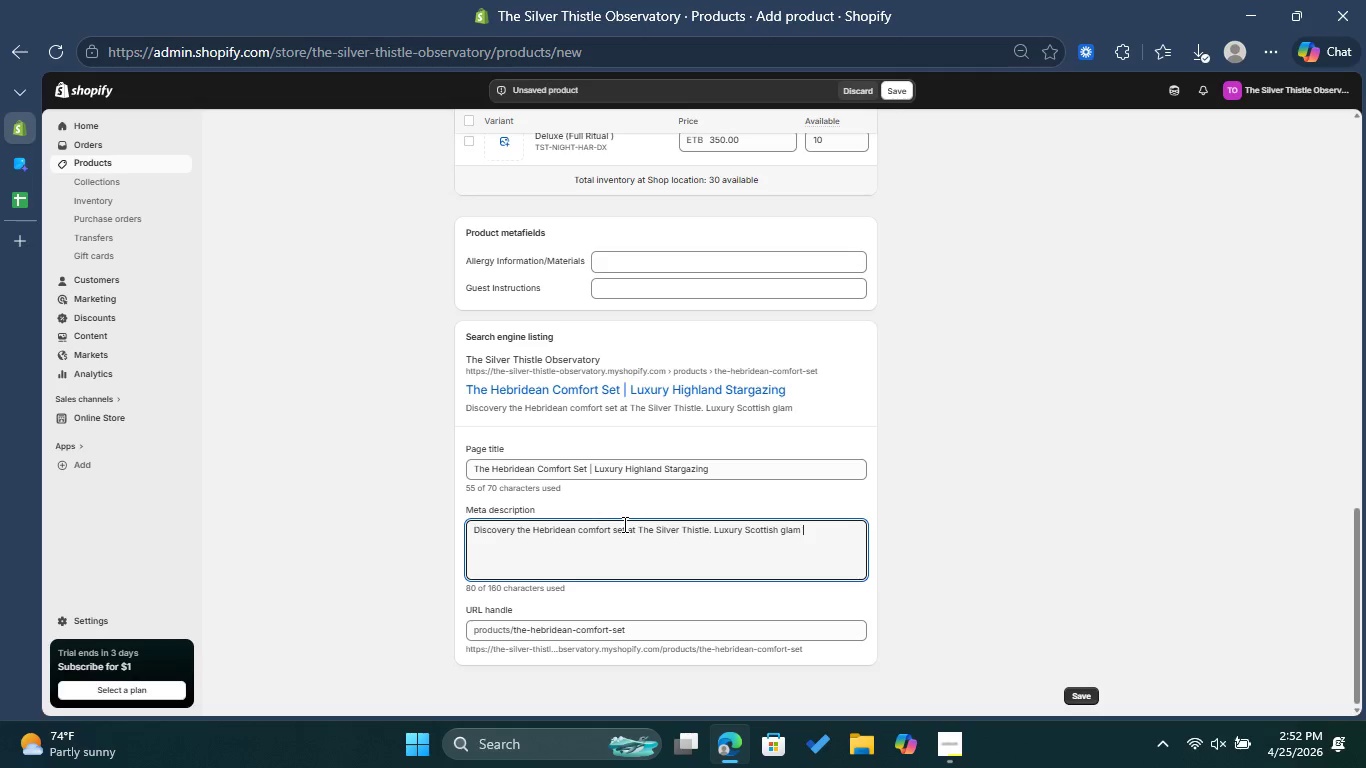 
wait(15.06)
 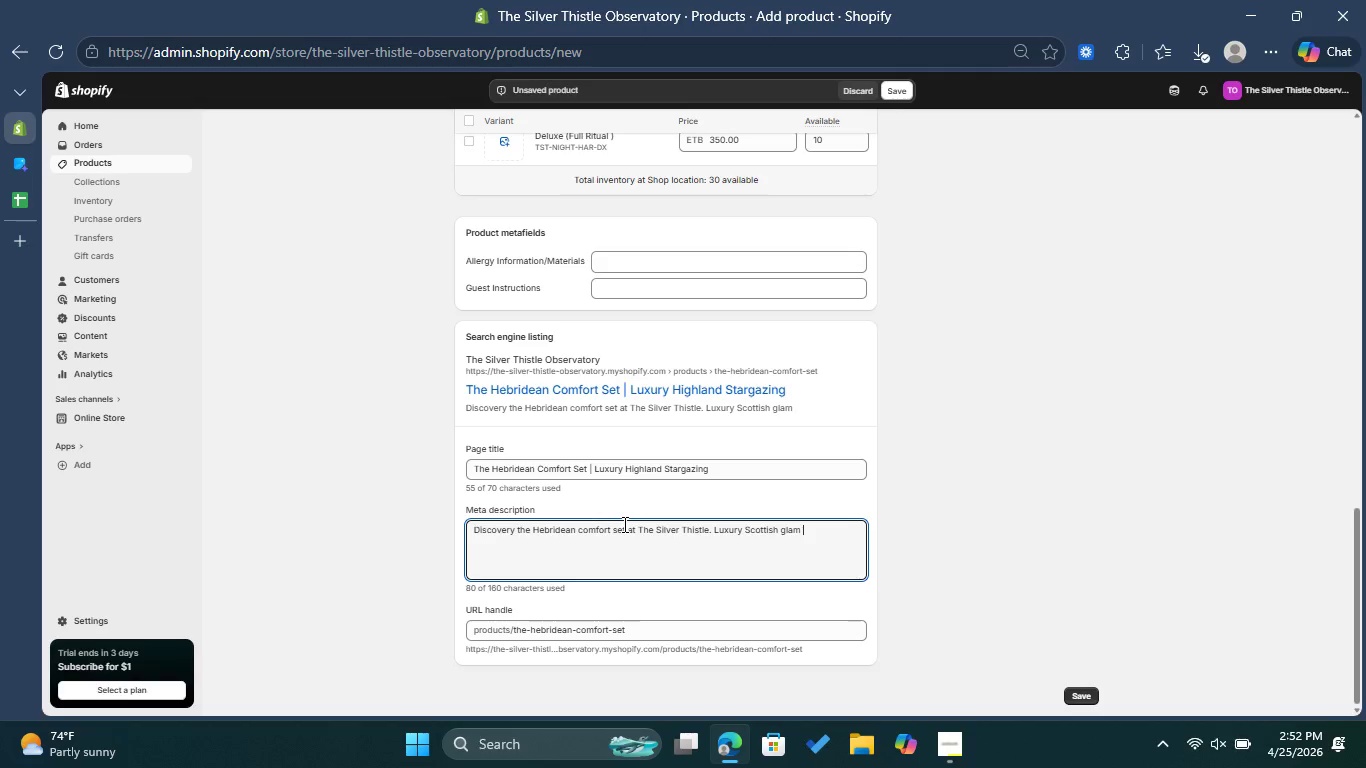 
key(Backspace)
type(ping provic)
key(Backspace)
type(sions designed for un)
 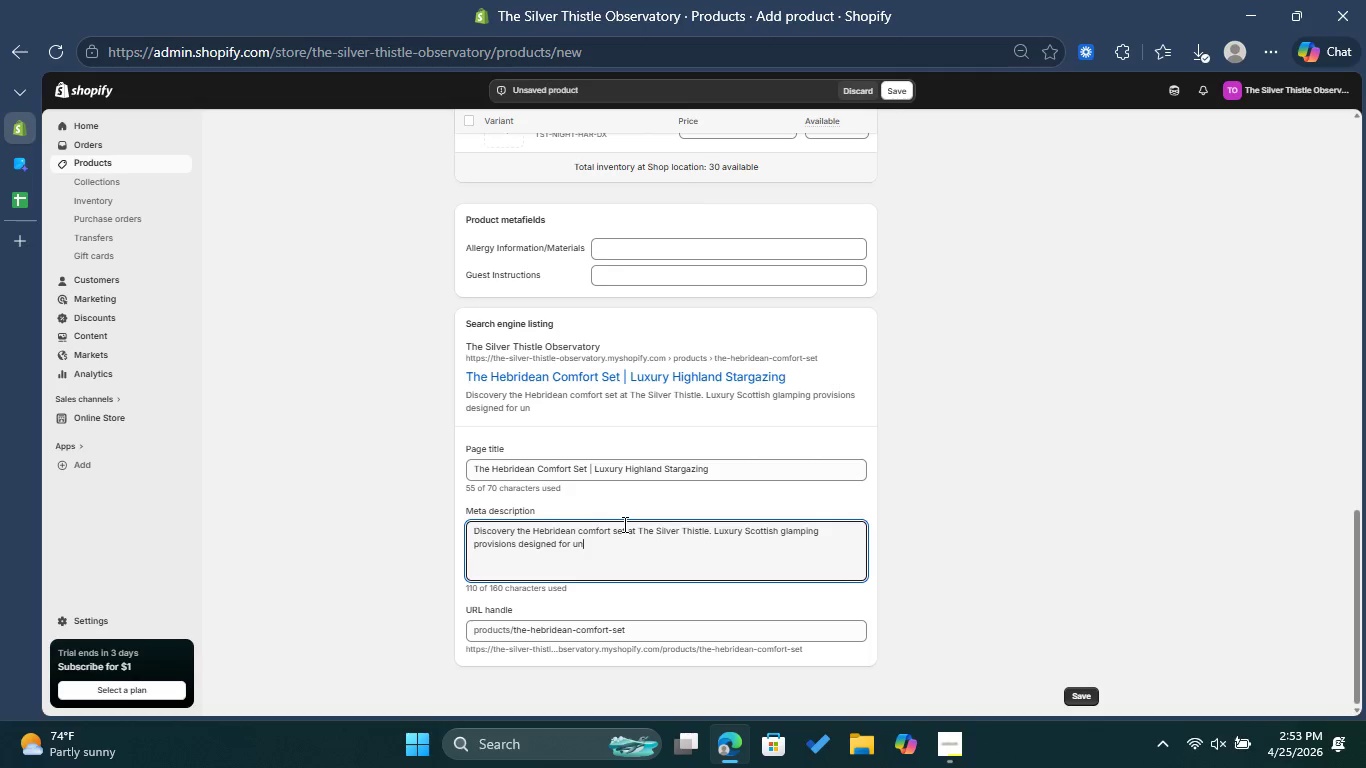 
wait(5.97)
 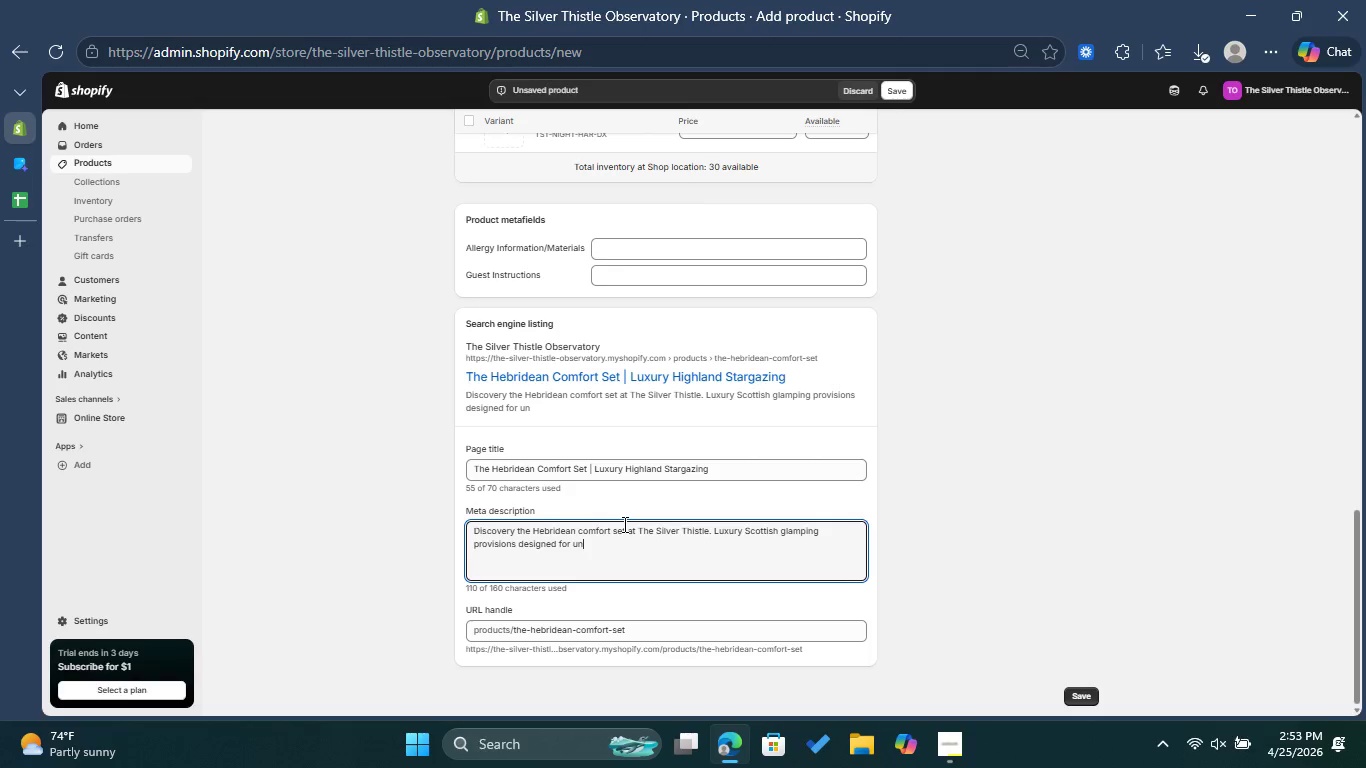 
type(forgettable nights under )
 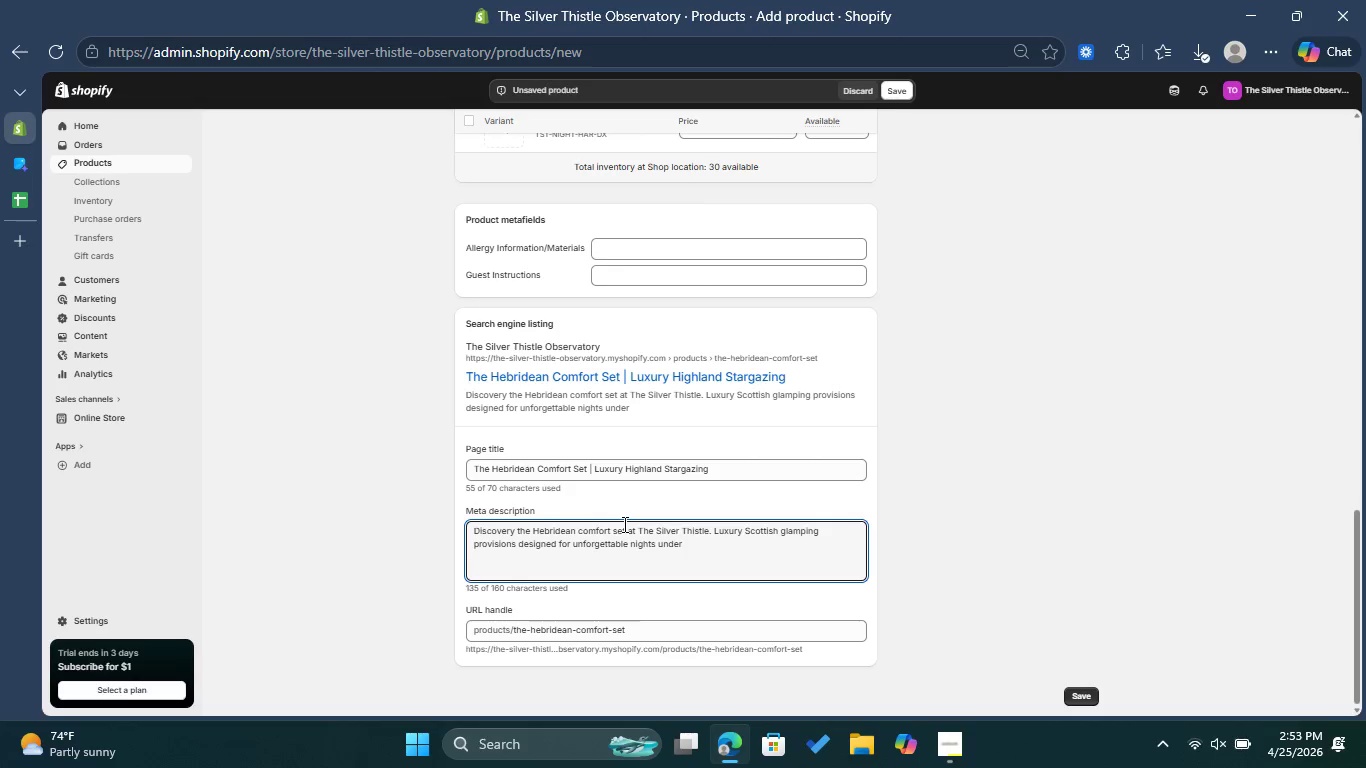 
type(the start)
key(Backspace)
type(s)
key(Backspace)
type(. )
 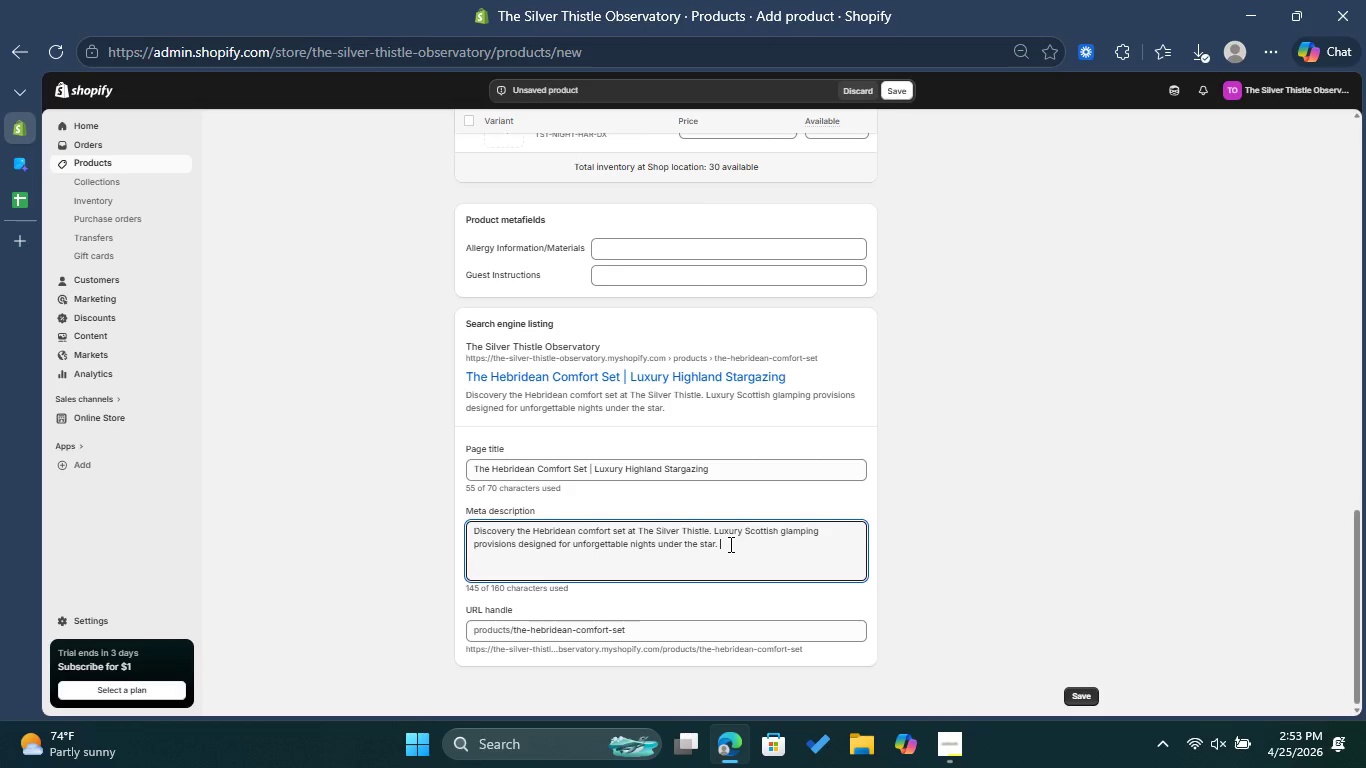 
key(Backspace)
 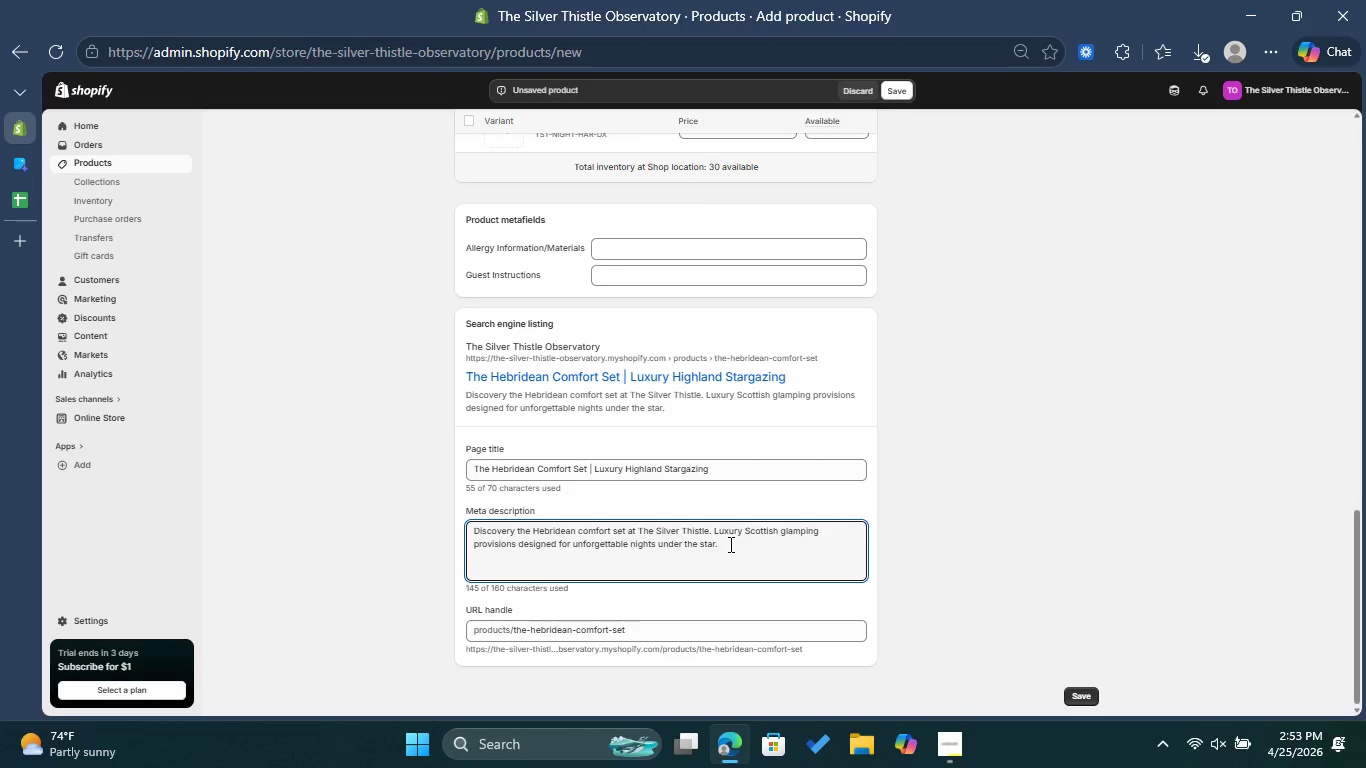 
key(Backspace)
 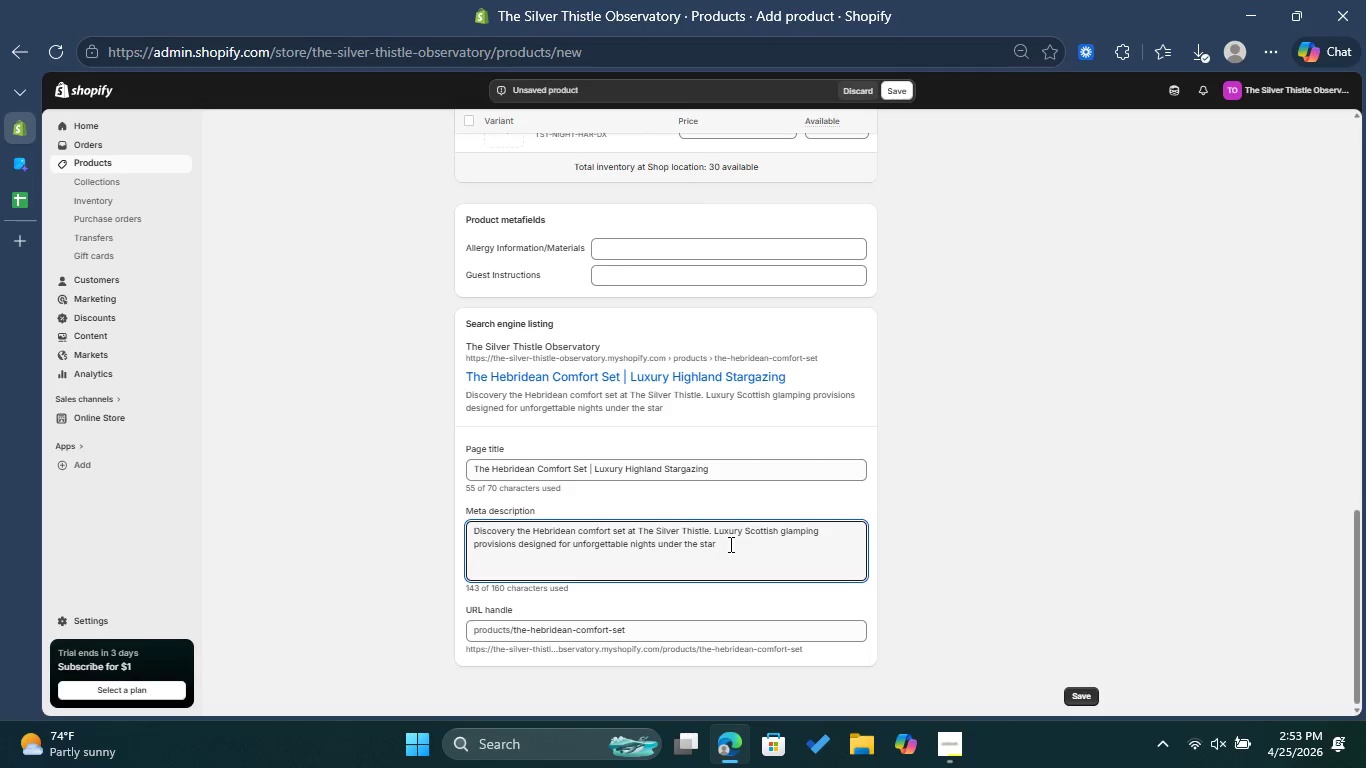 
key(S)
 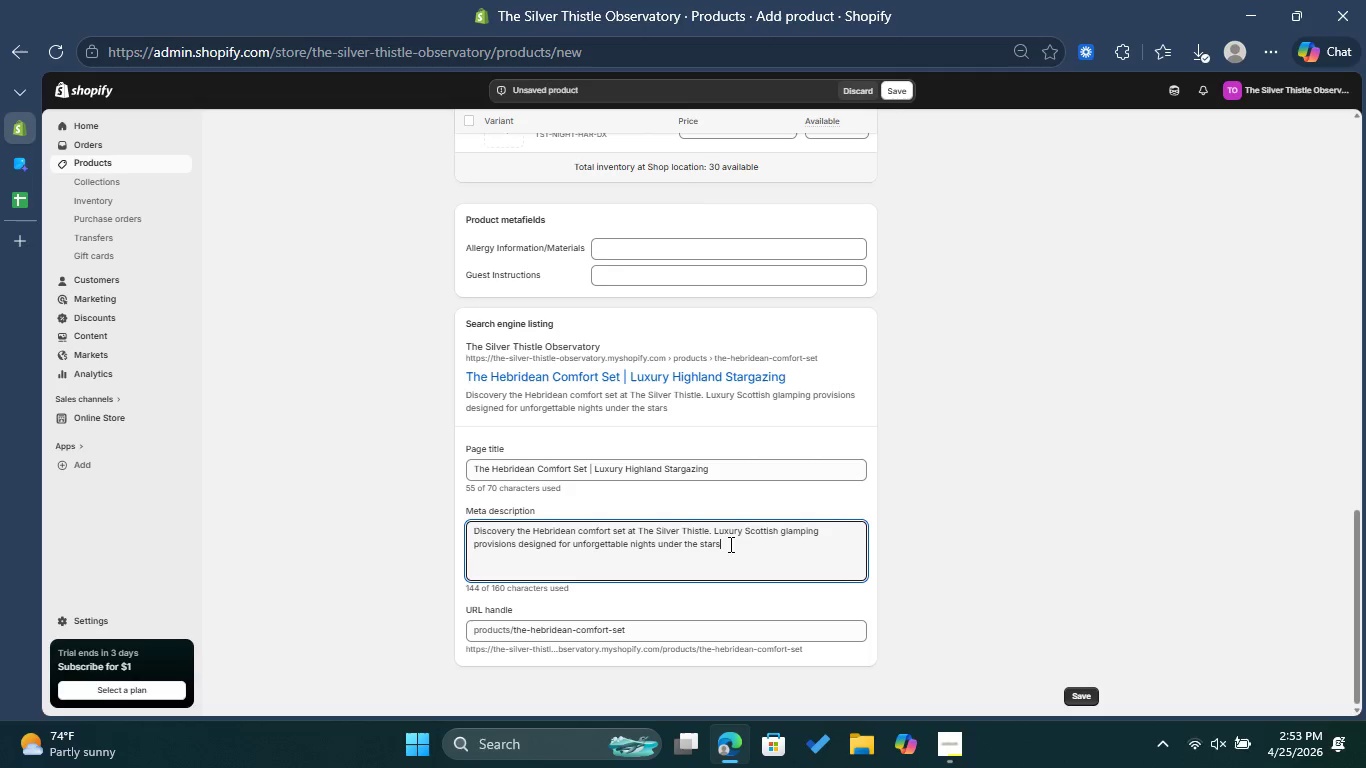 
key(Period)
 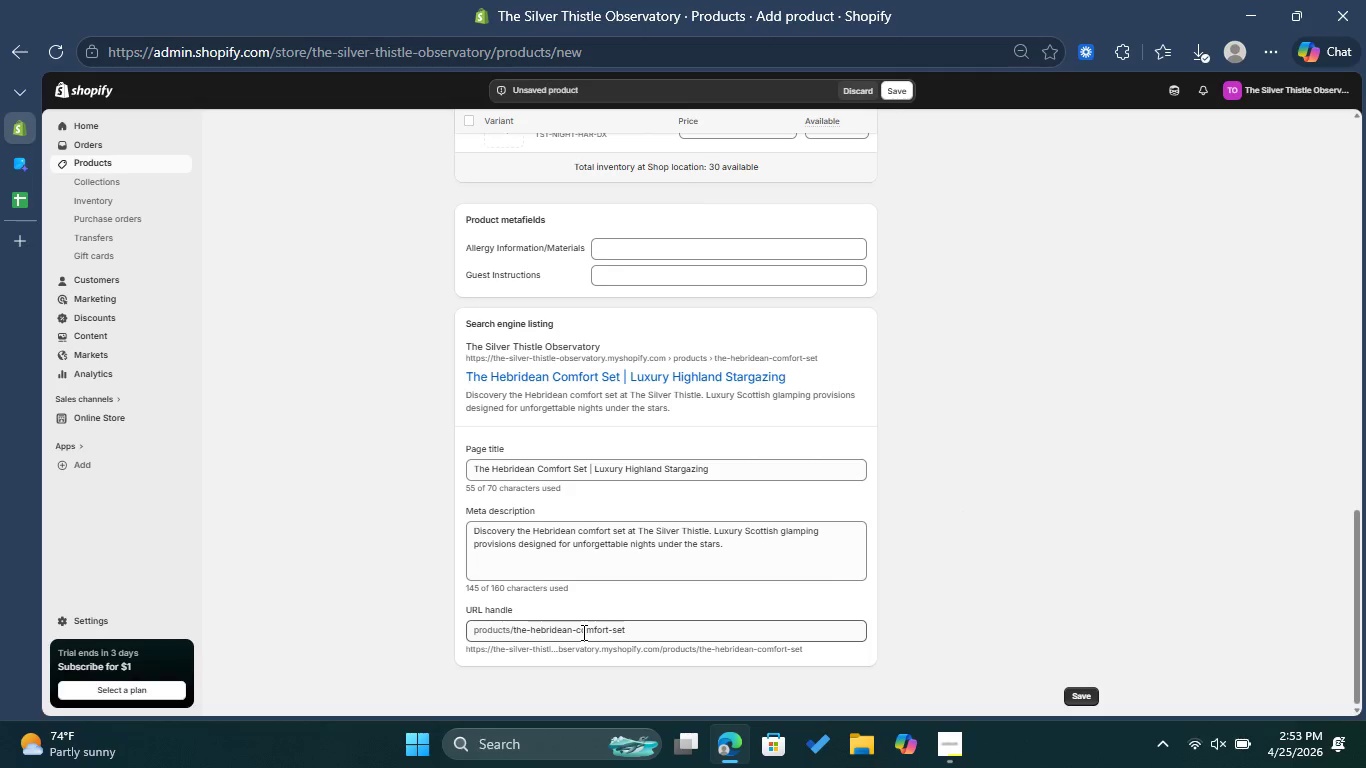 
wait(19.0)
 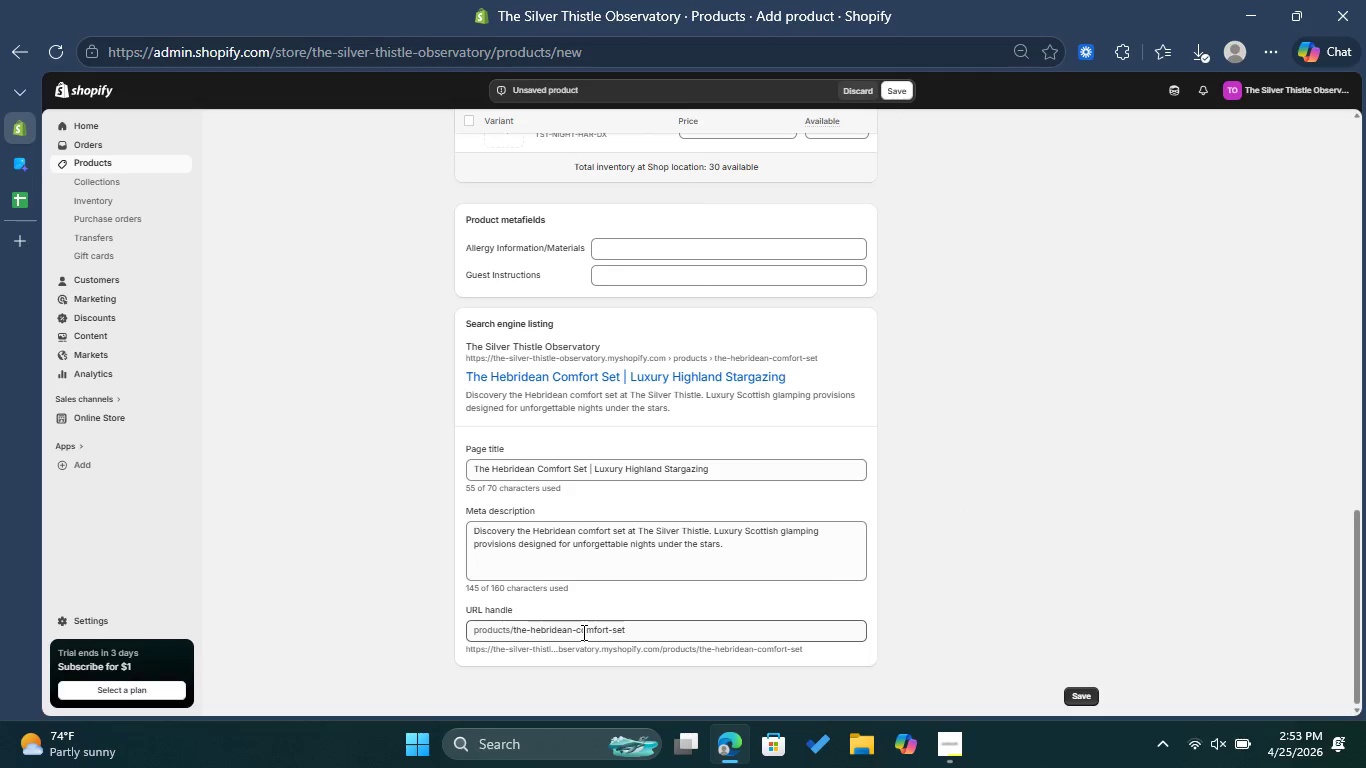 
left_click_drag(start_coordinate=[532, 625], to_coordinate=[513, 625])
 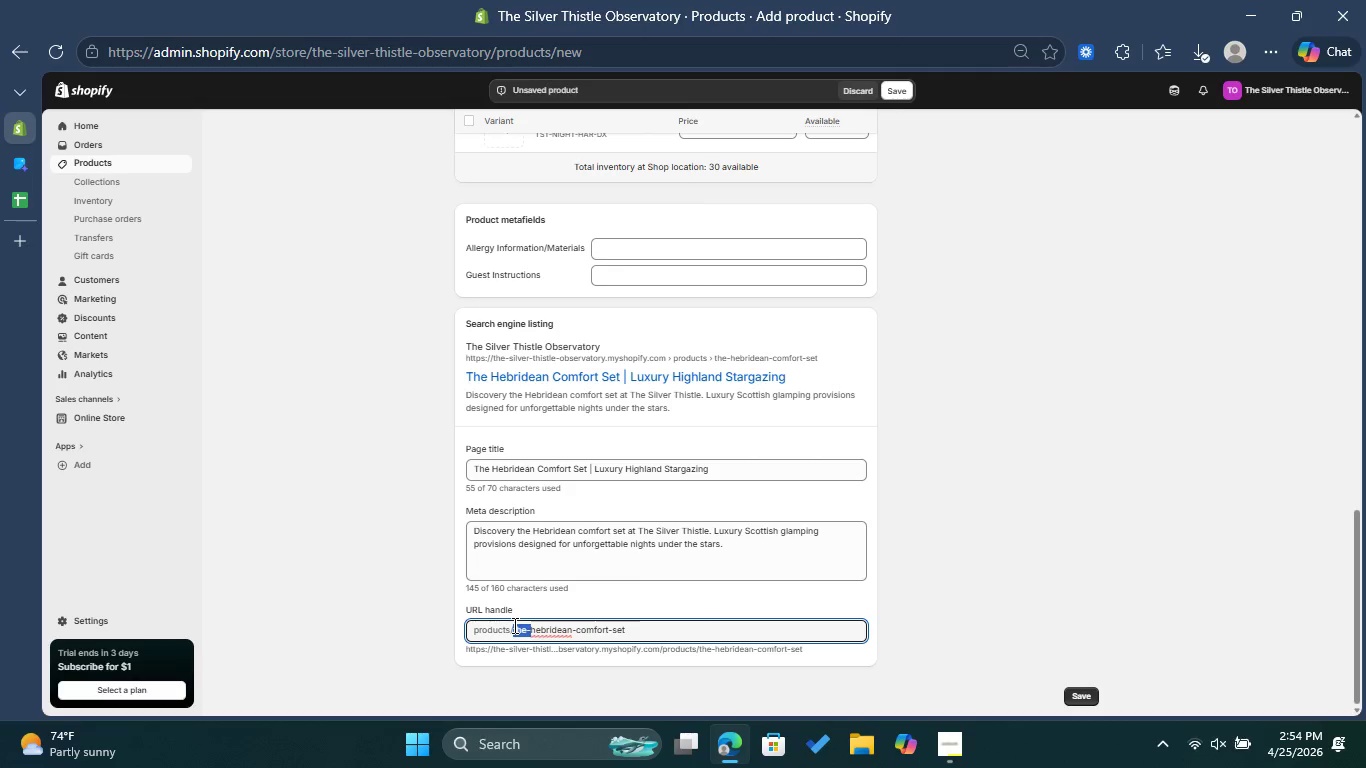 
key(Backspace)
 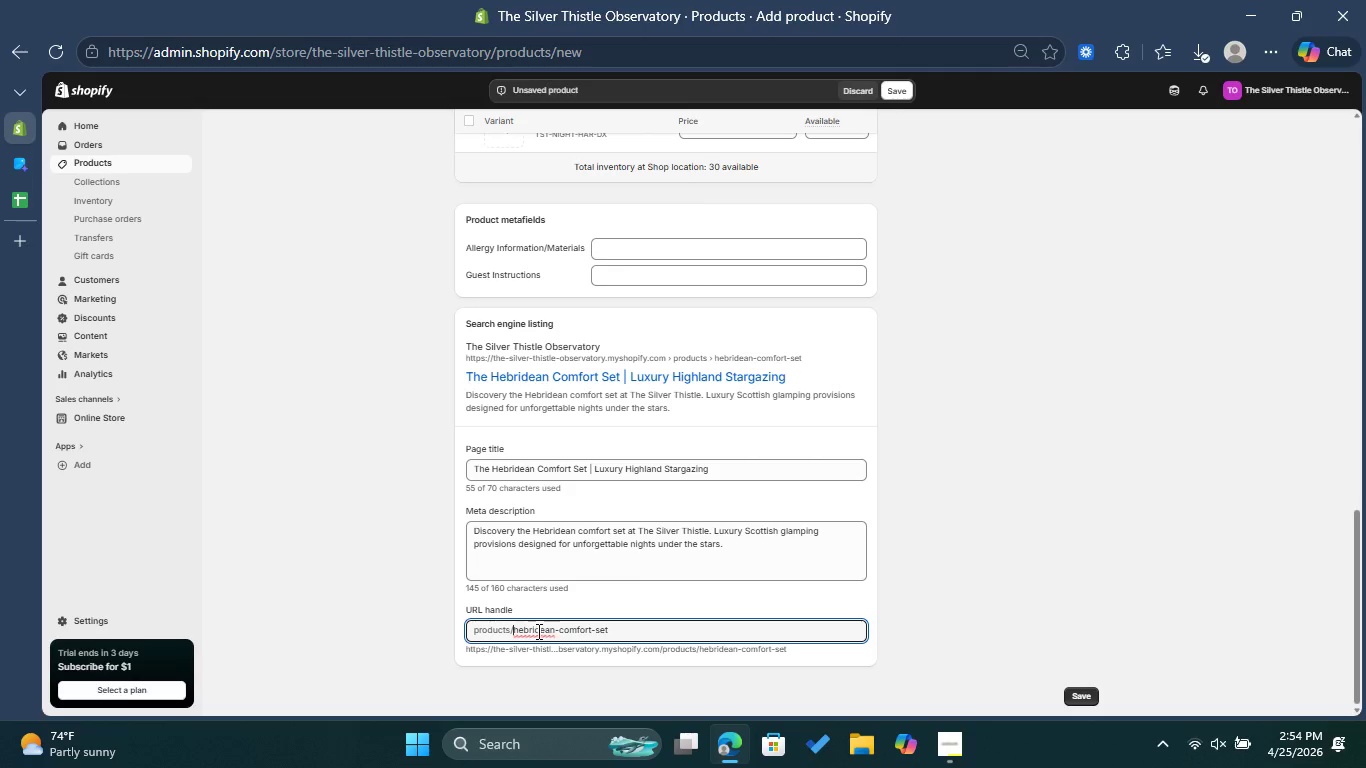 
left_click_drag(start_coordinate=[522, 628], to_coordinate=[556, 628])
 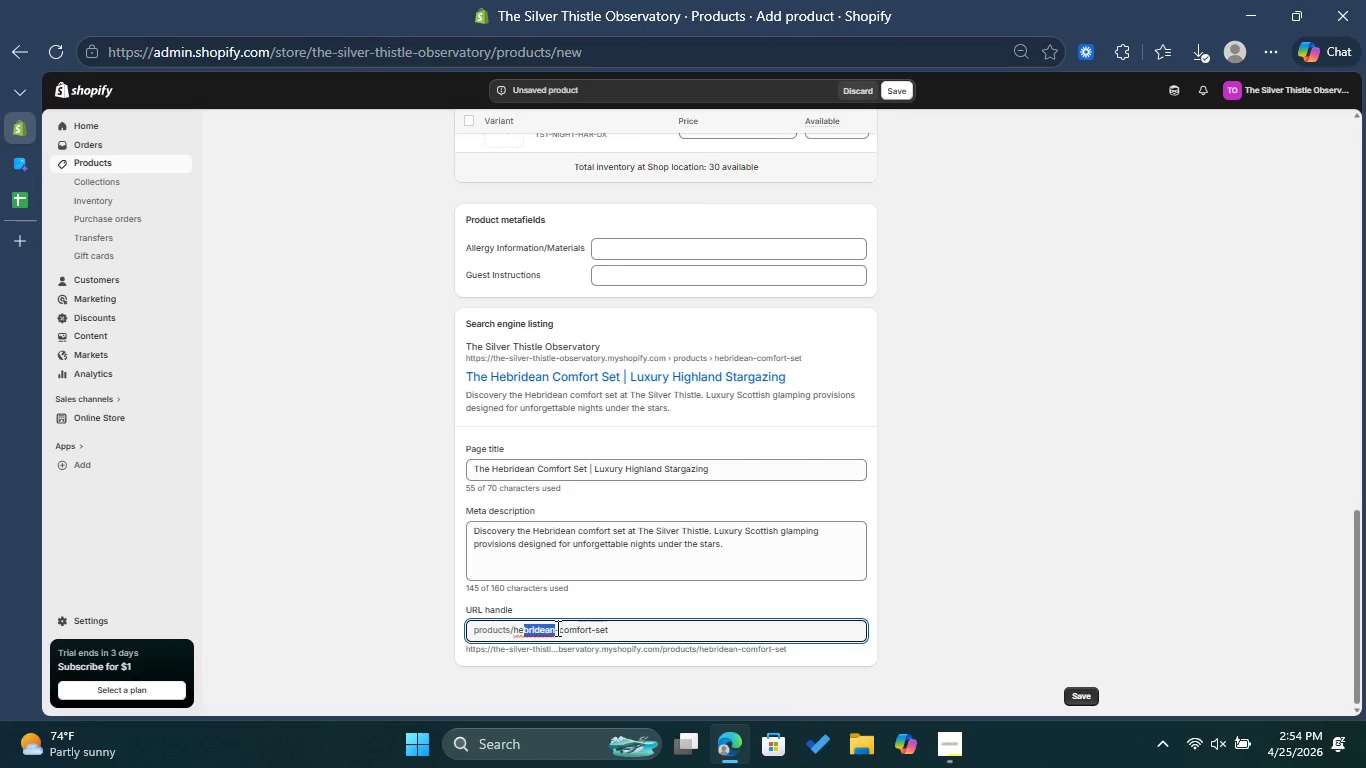 
key(Backspace)
key(Backspace)
type(arris)
 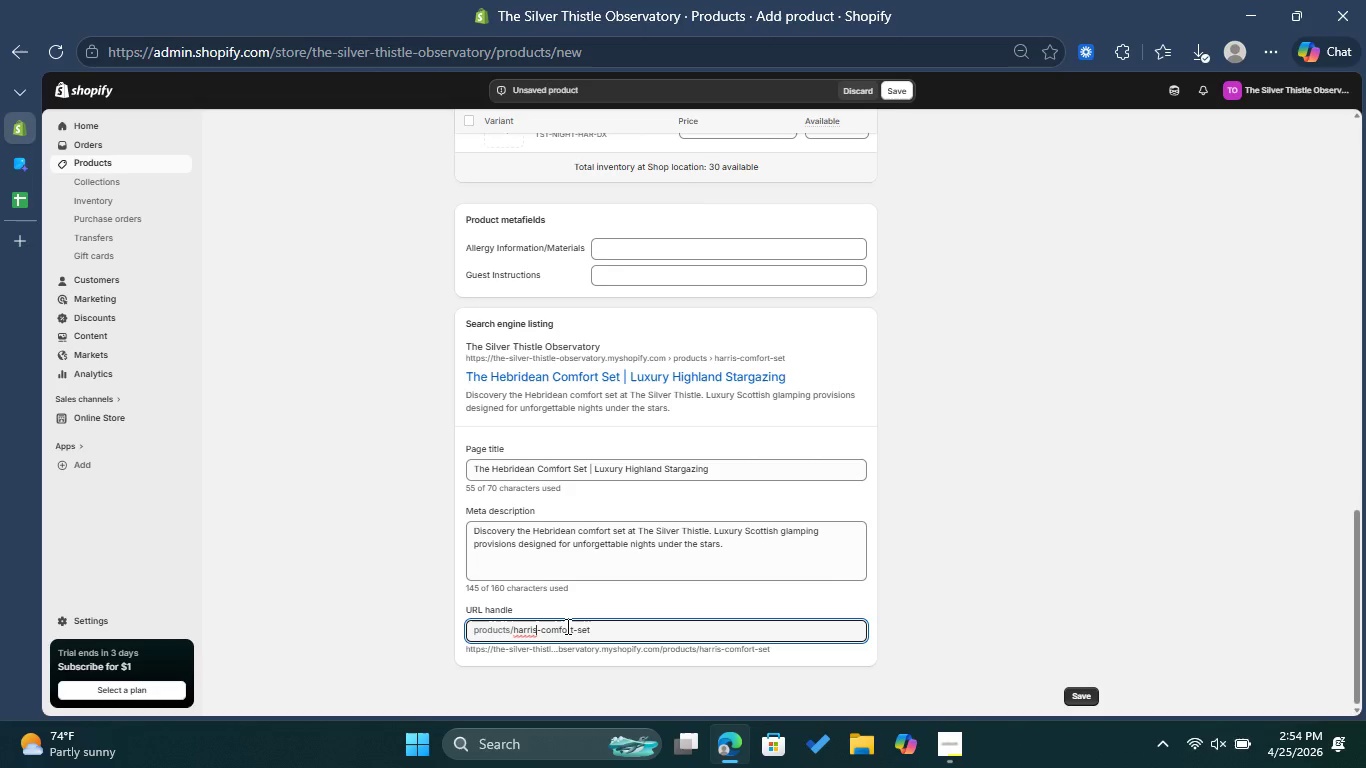 
left_click_drag(start_coordinate=[596, 634], to_coordinate=[573, 634])
 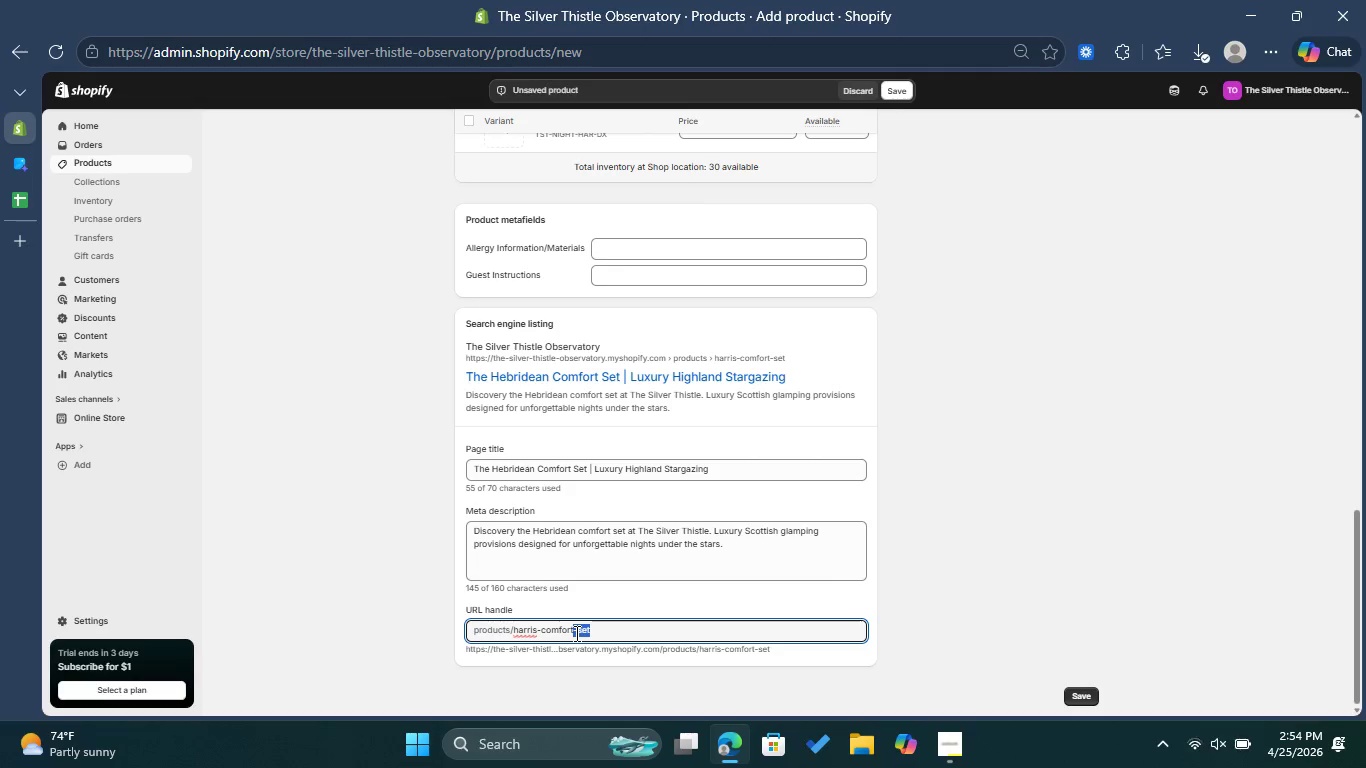 
key(Backspace)
 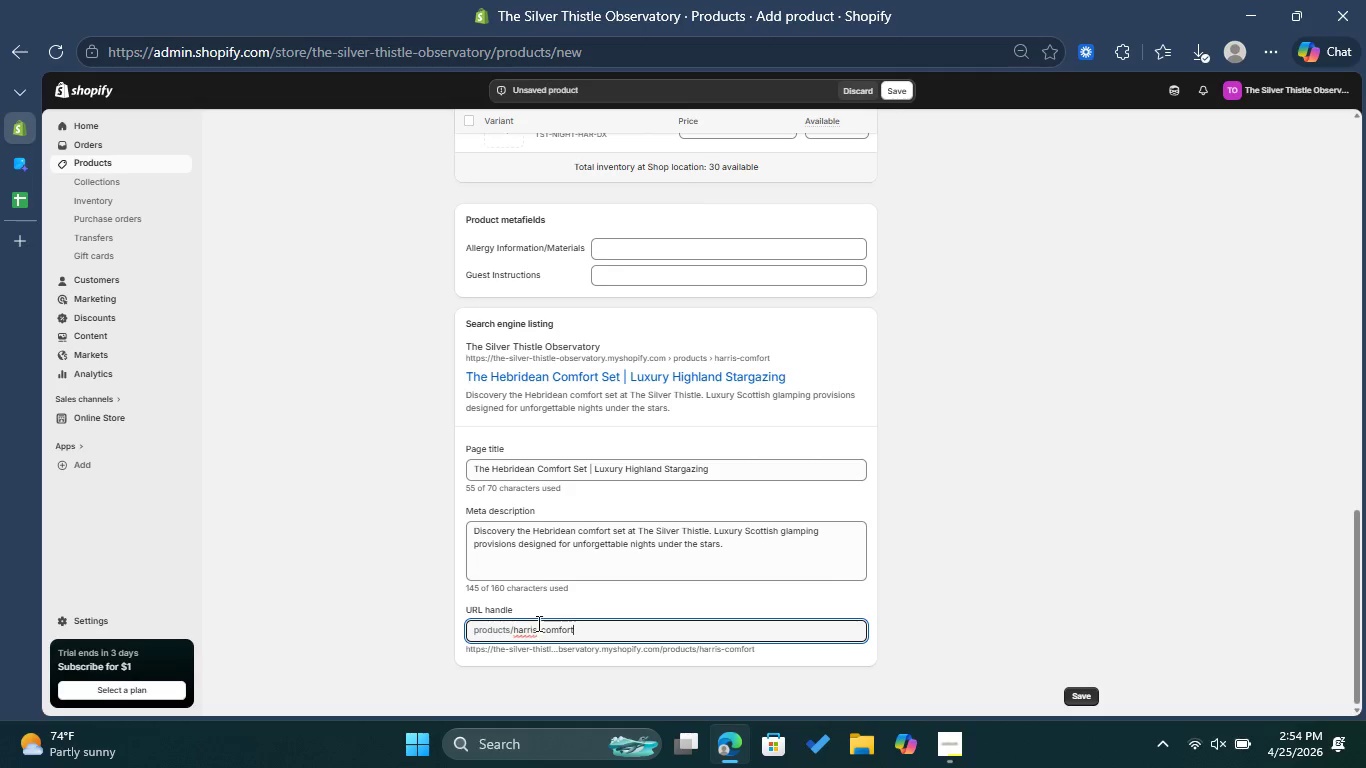 
left_click([541, 623])
 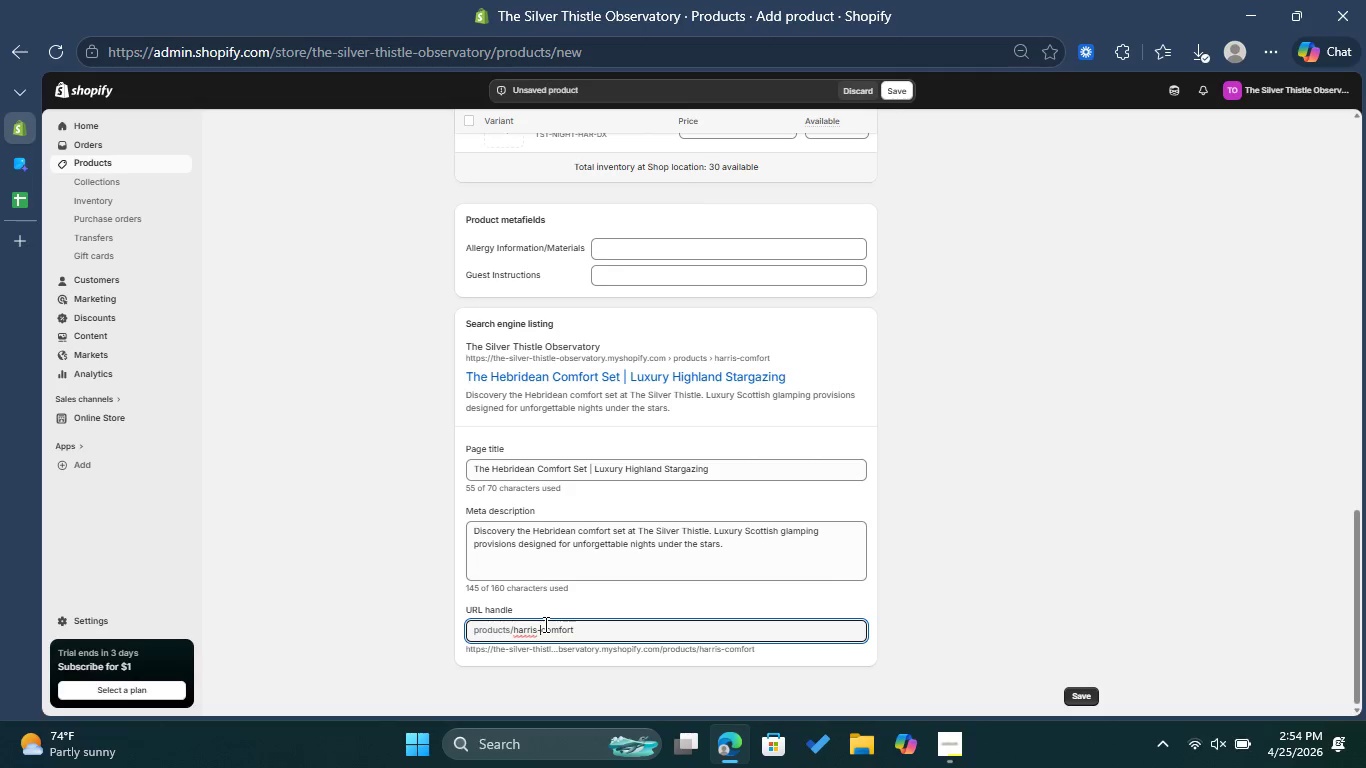 
type(tweed-)
 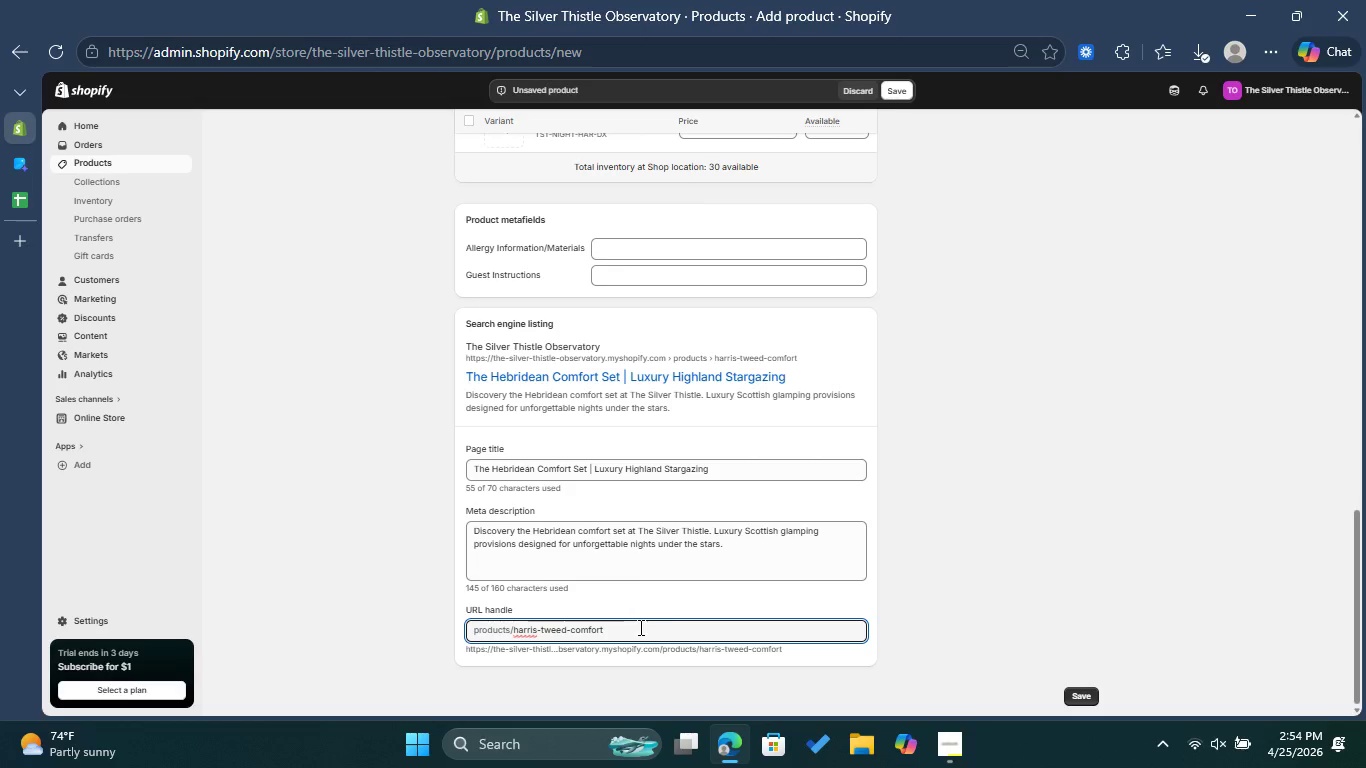 
left_click([665, 621])
 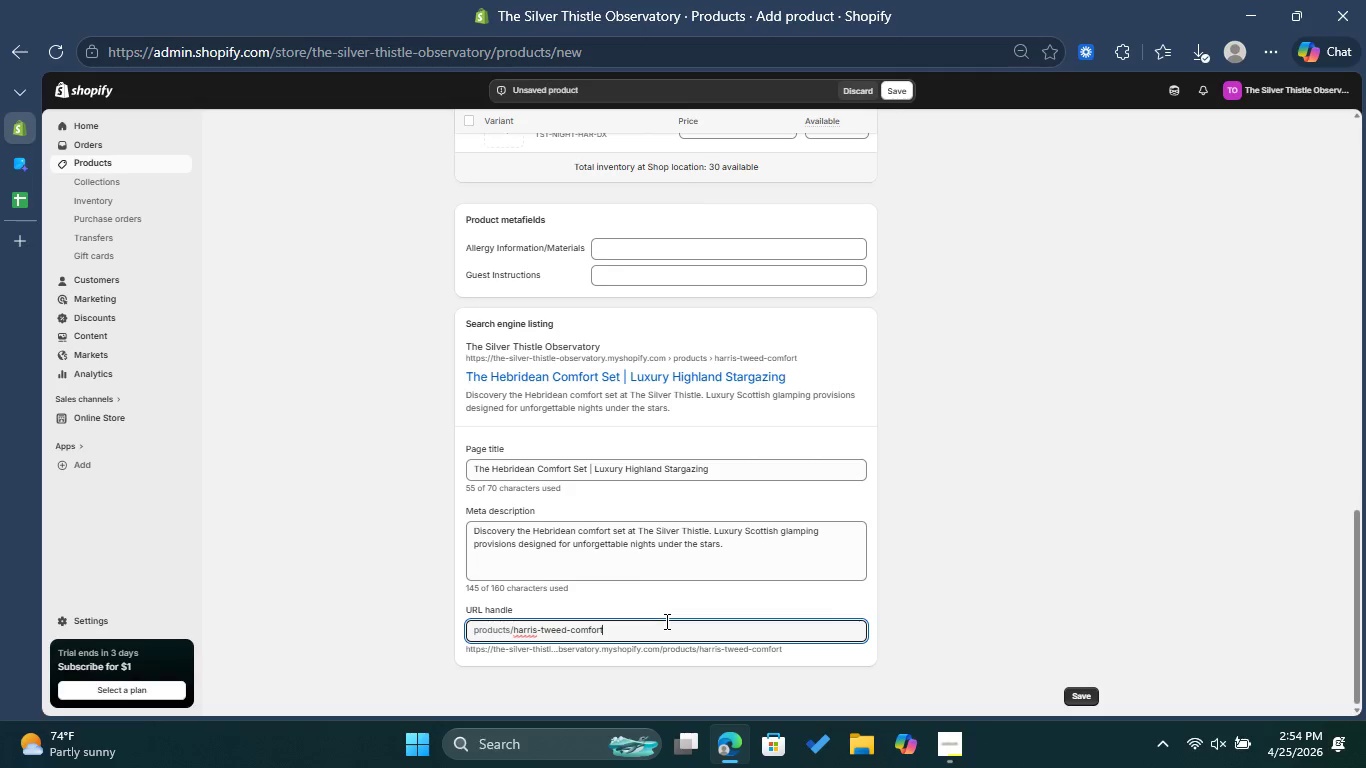 
wait(8.34)
 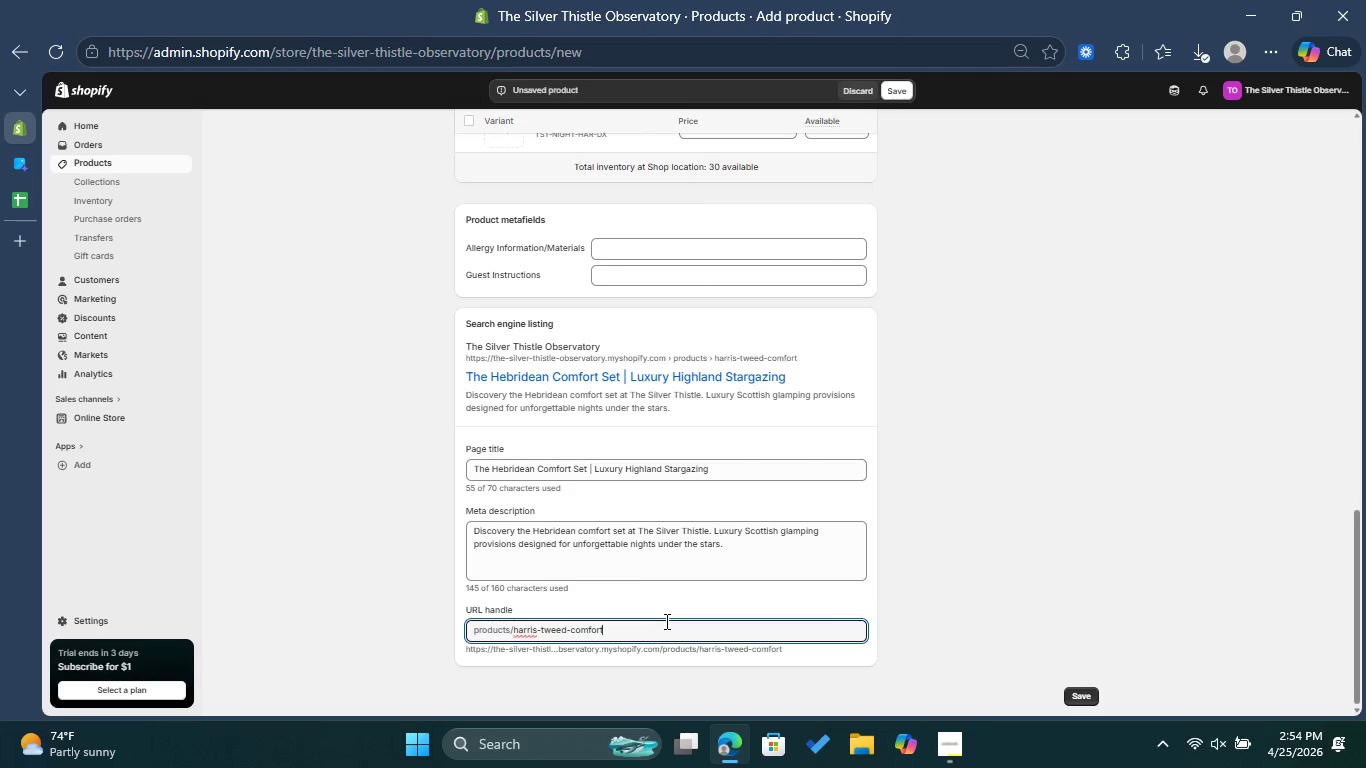 
scroll: coordinate [988, 606], scroll_direction: up, amount: 2.0
 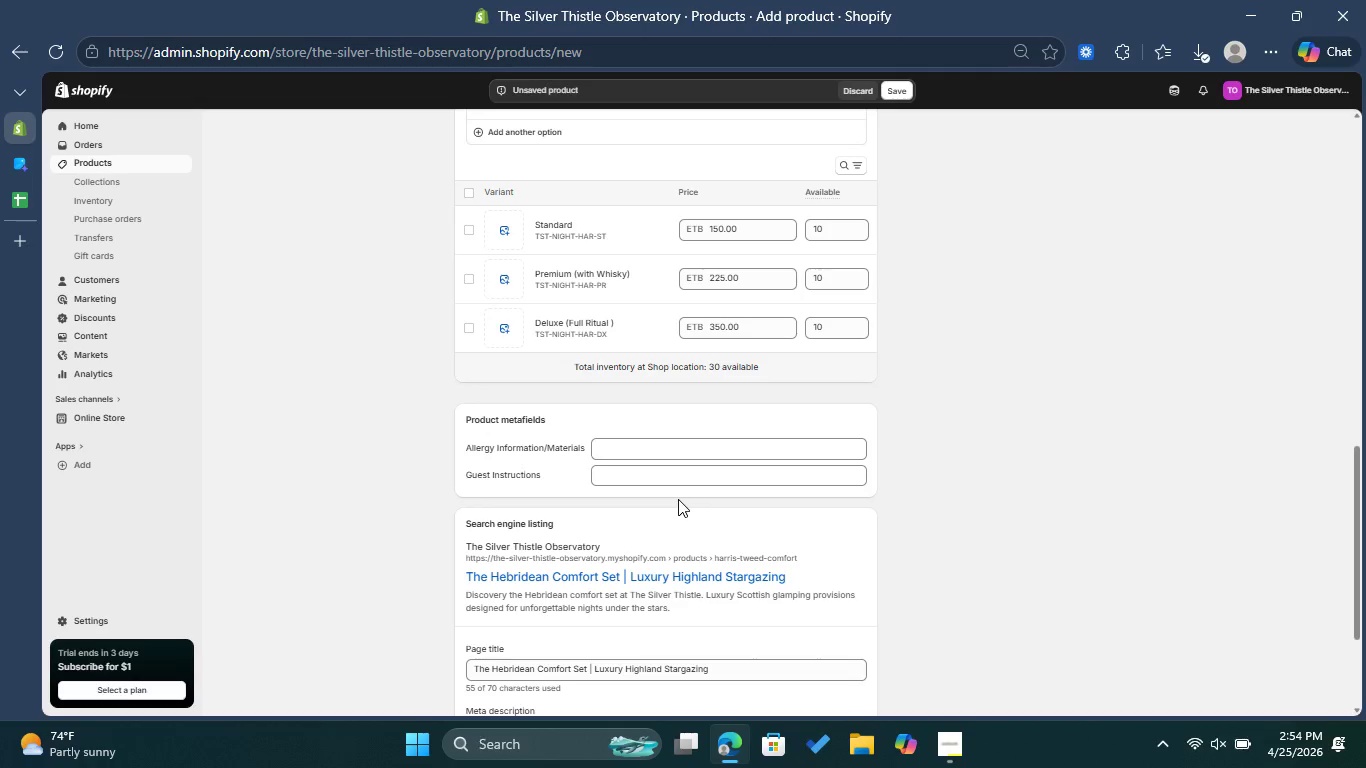 
wait(21.81)
 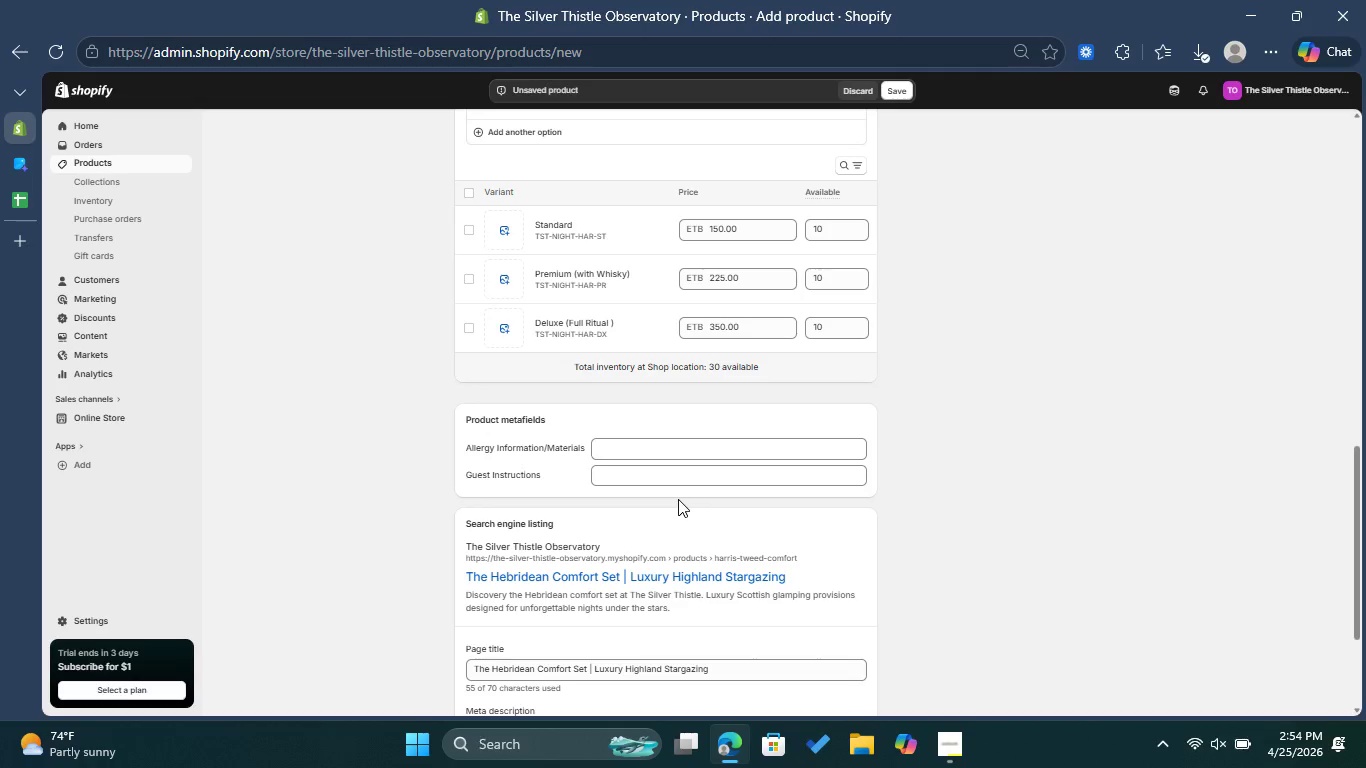 
scroll: coordinate [721, 562], scroll_direction: down, amount: 3.0
 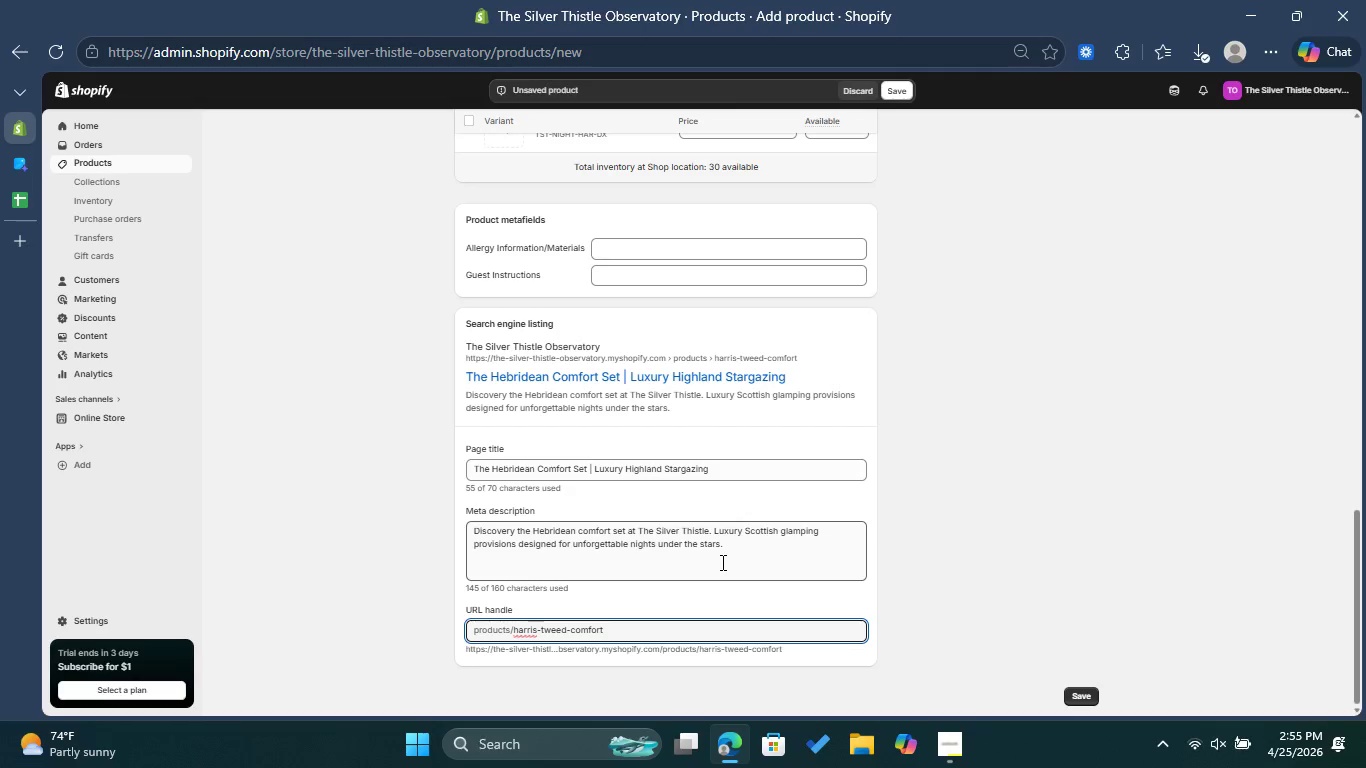 
wait(8.65)
 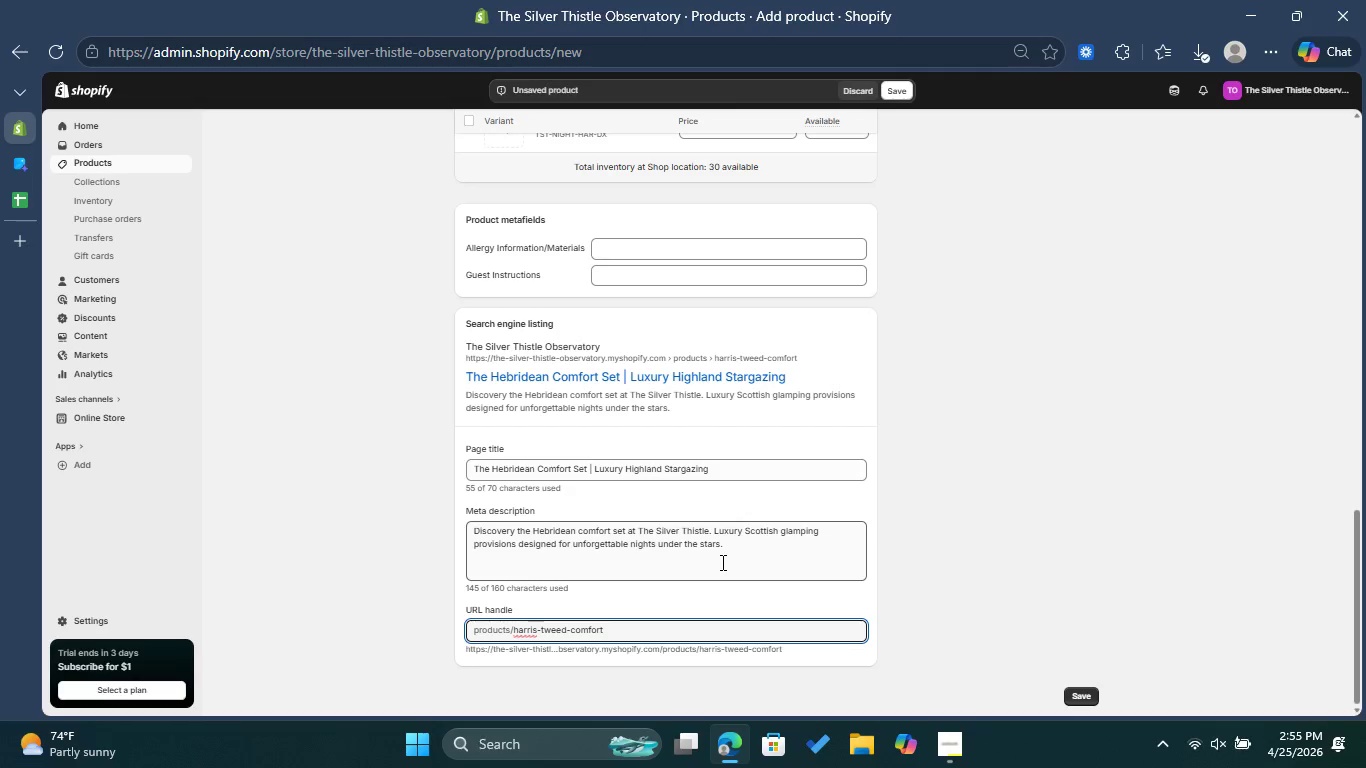 
left_click([666, 277])
 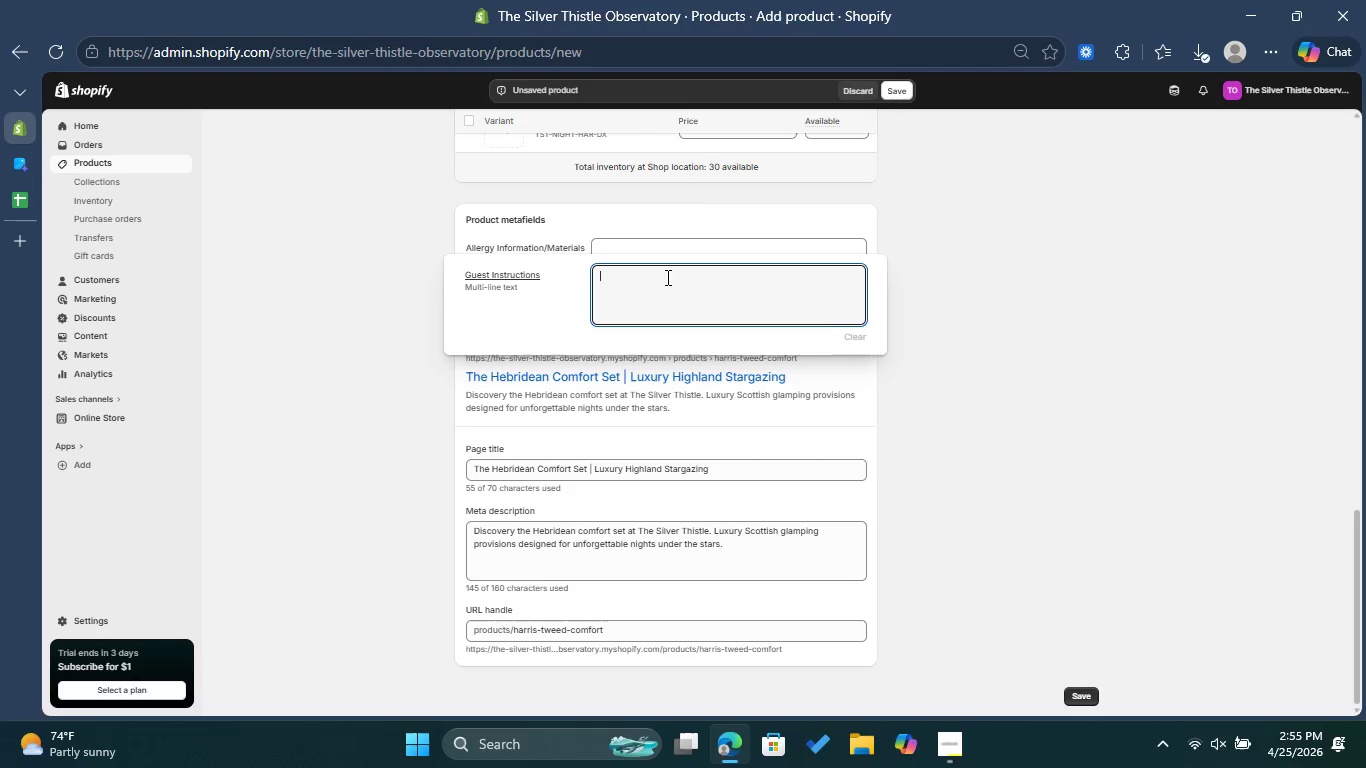 
wait(16.25)
 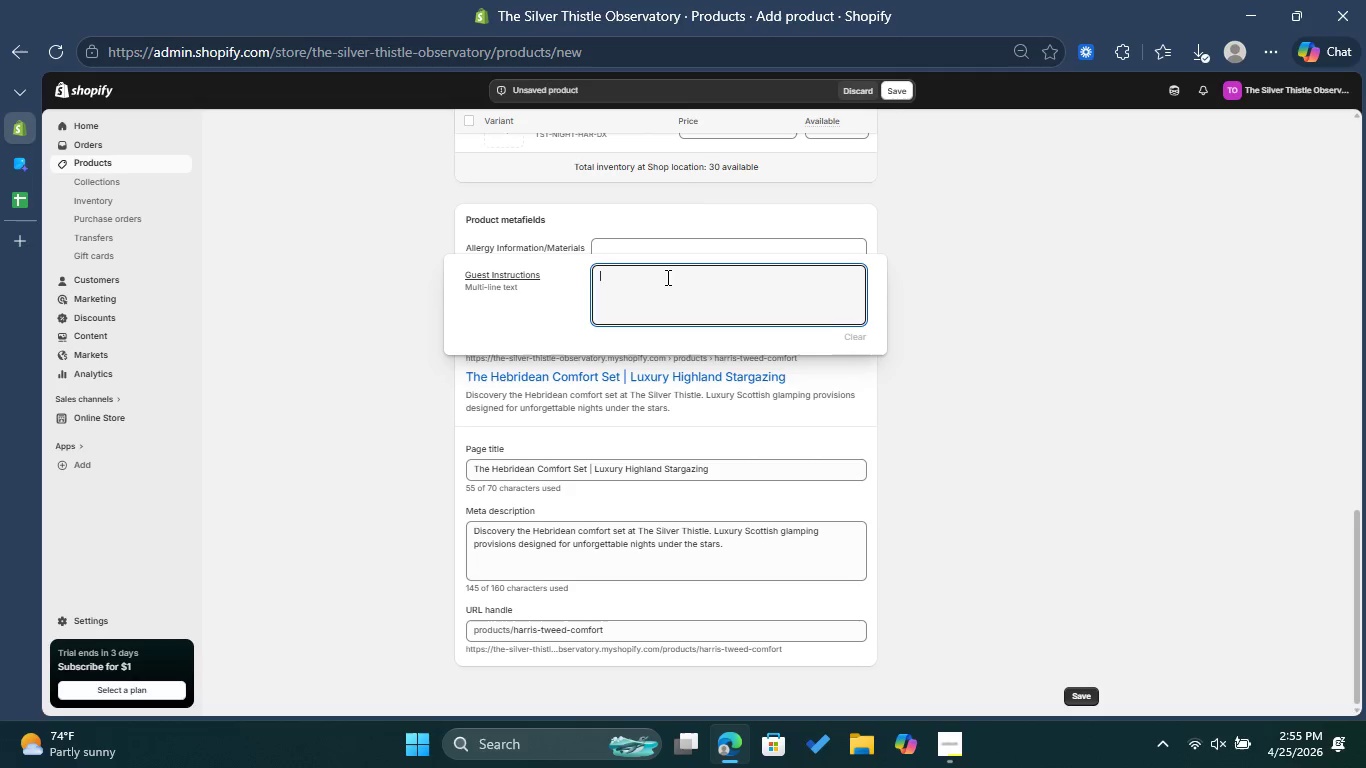 
type(Your kit will be delivered to your tent by 6:00 )
 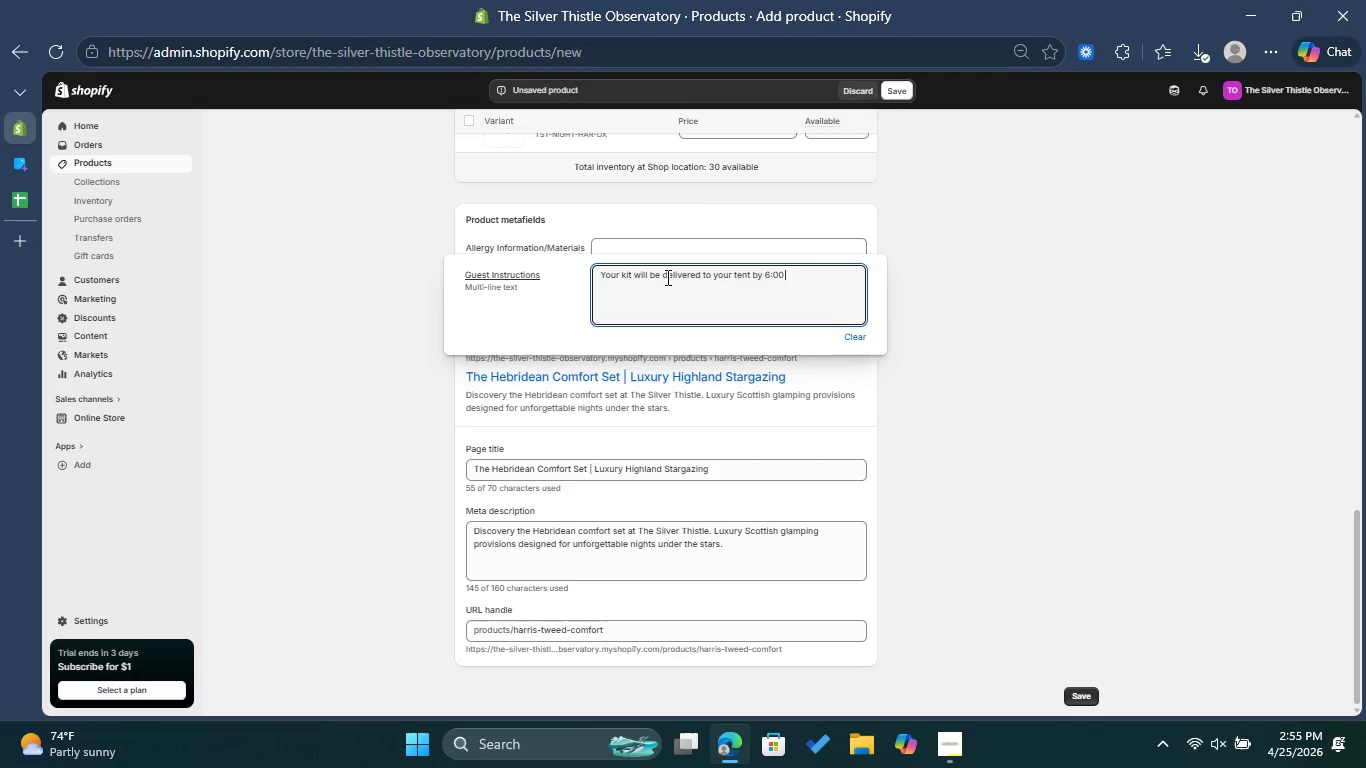 
type(PM. )
 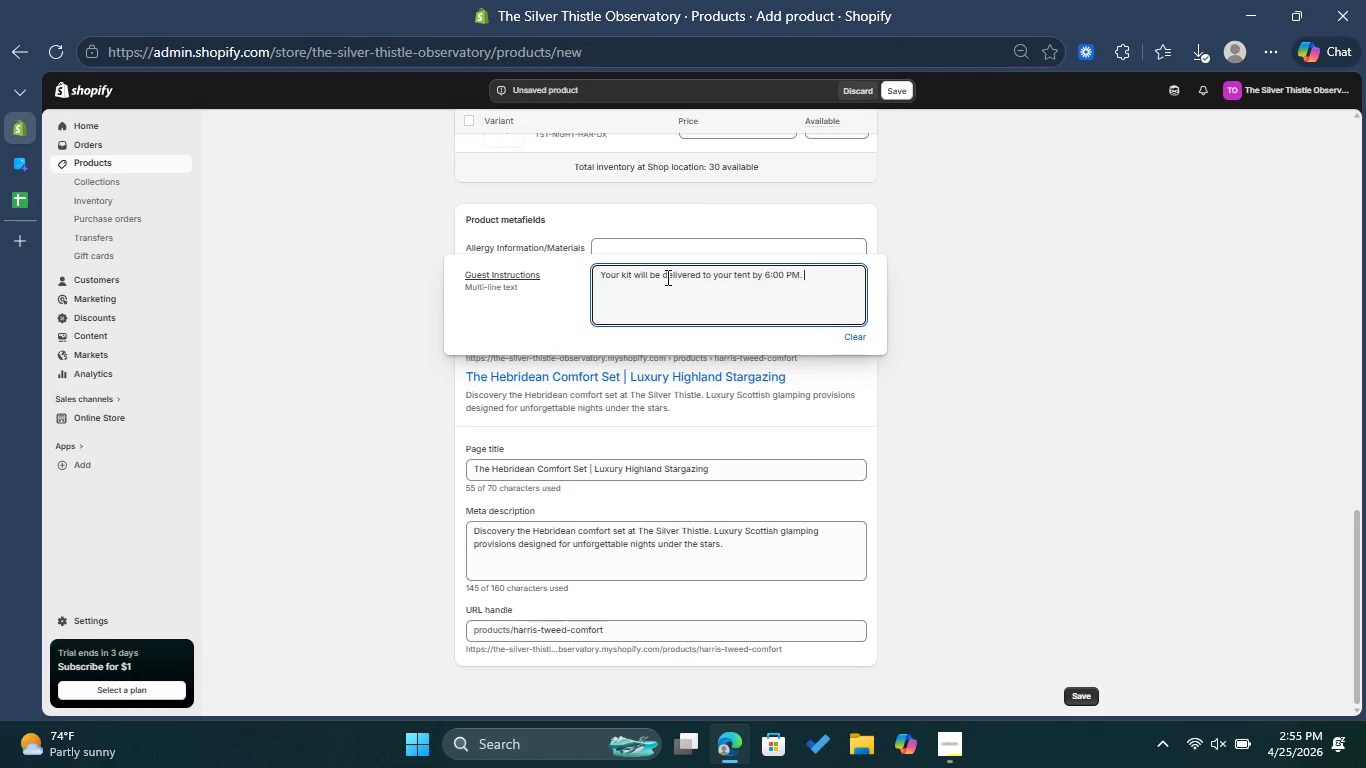 
type(Please leave the consumable items in hte)
key(Backspace)
key(Backspace)
key(Backspace)
type(the )
 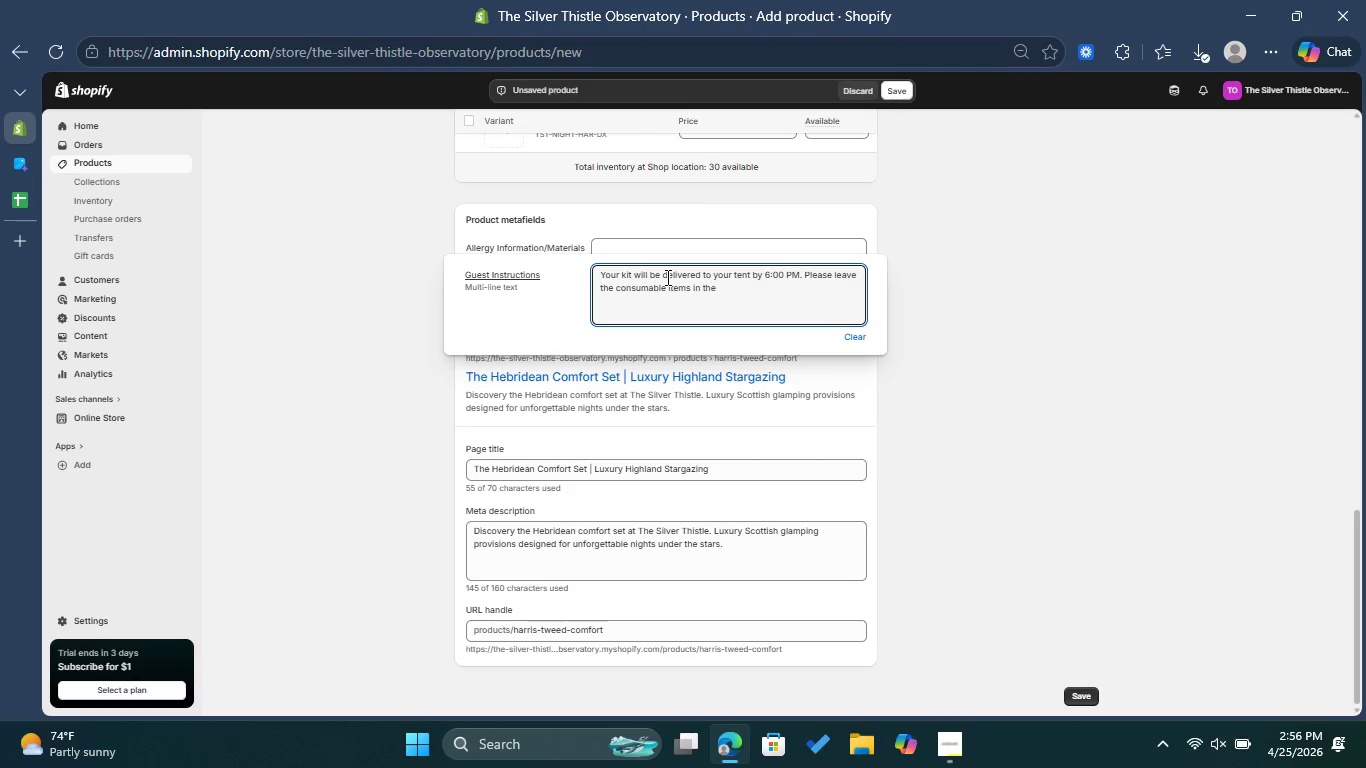 
wait(5.52)
 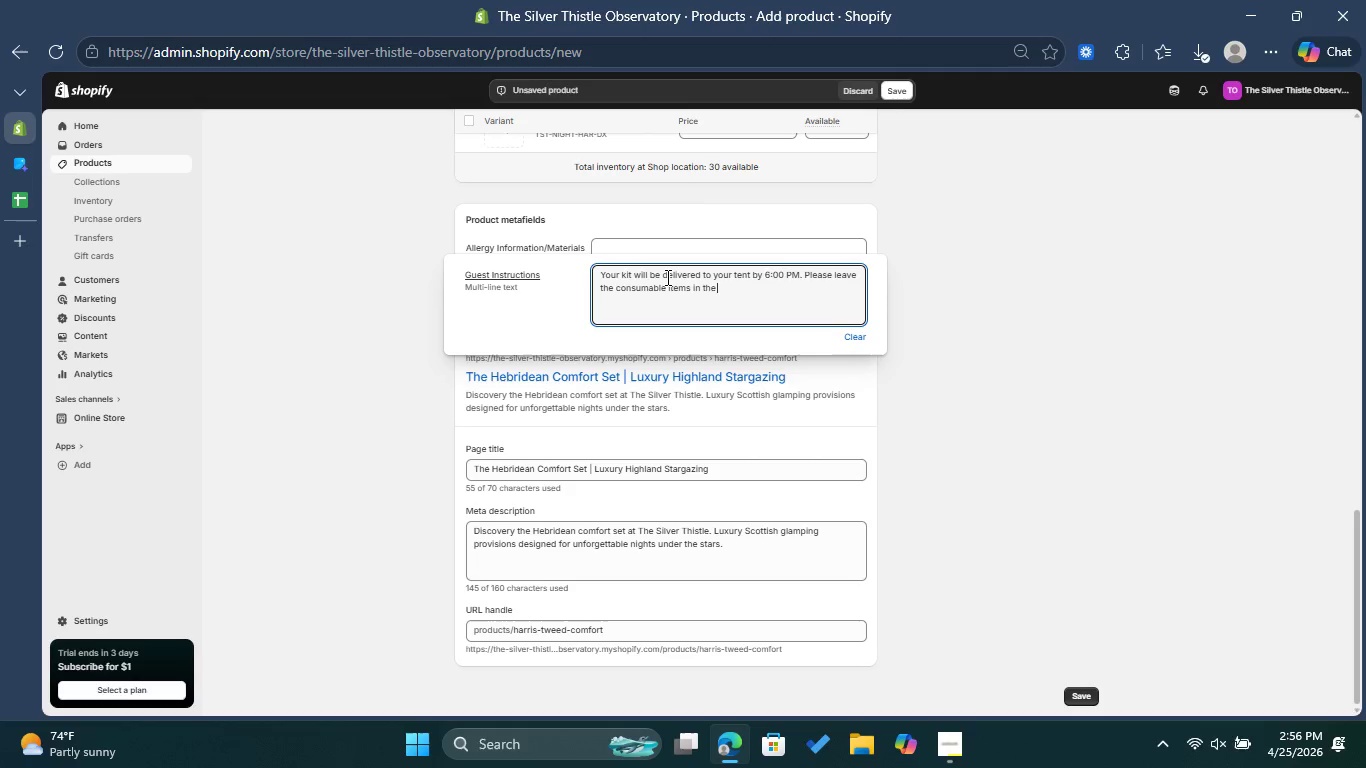 
type(basket upon checkout )
key(Backspace)
type(. )
 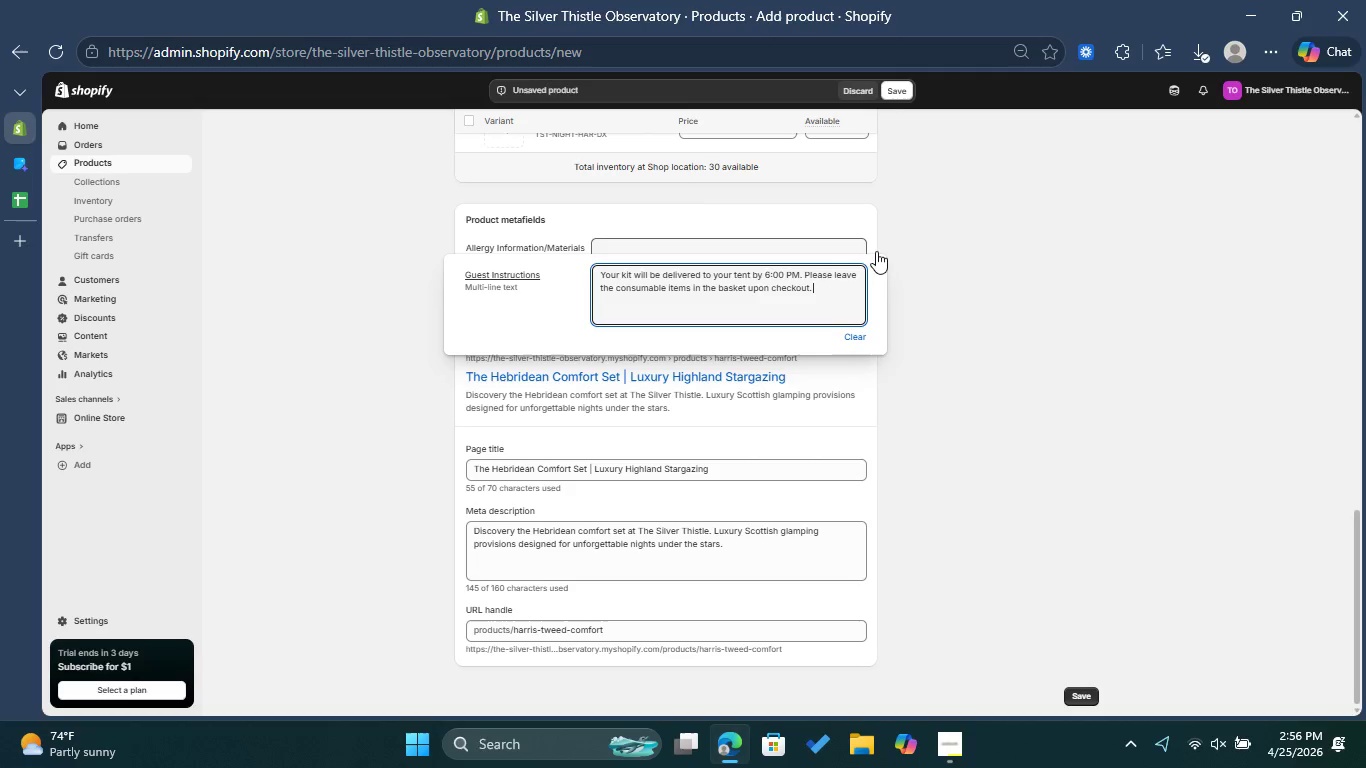 
left_click([910, 251])
 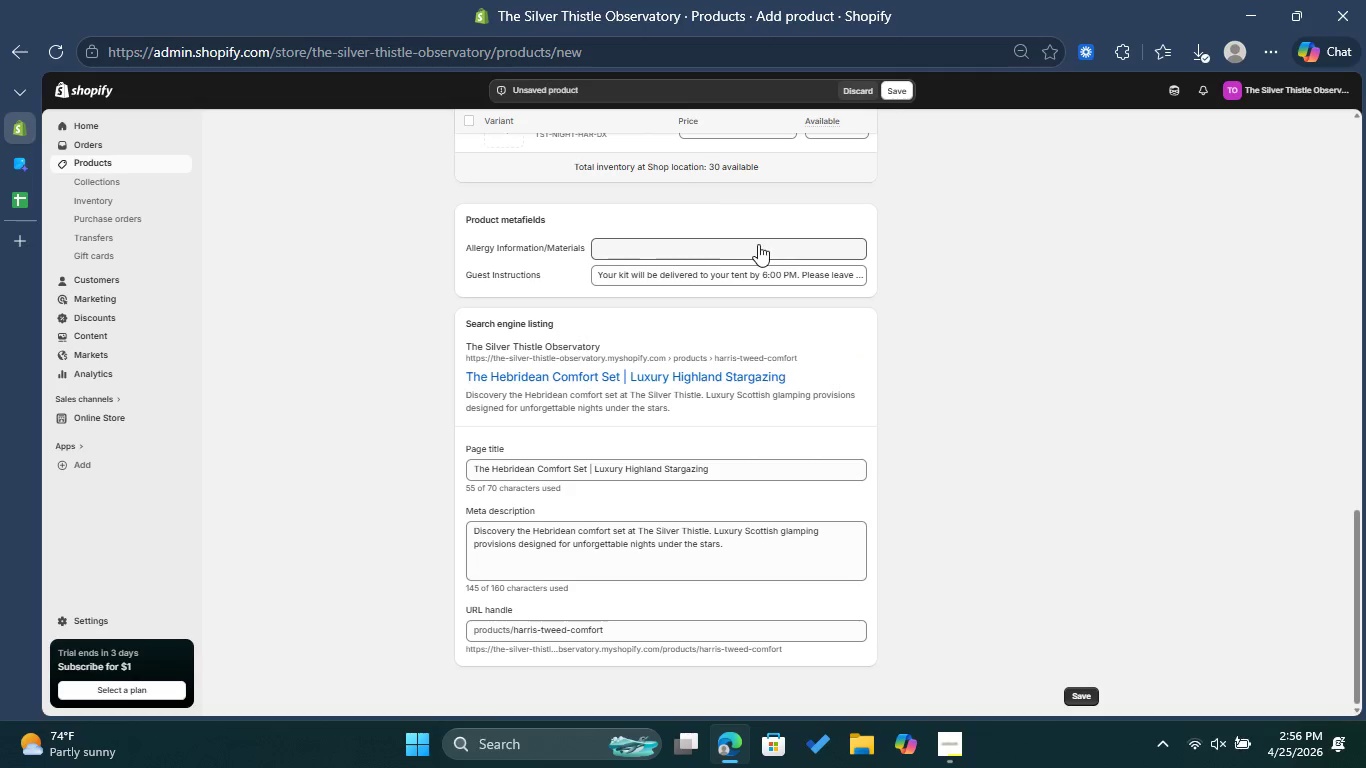 
left_click([751, 244])
 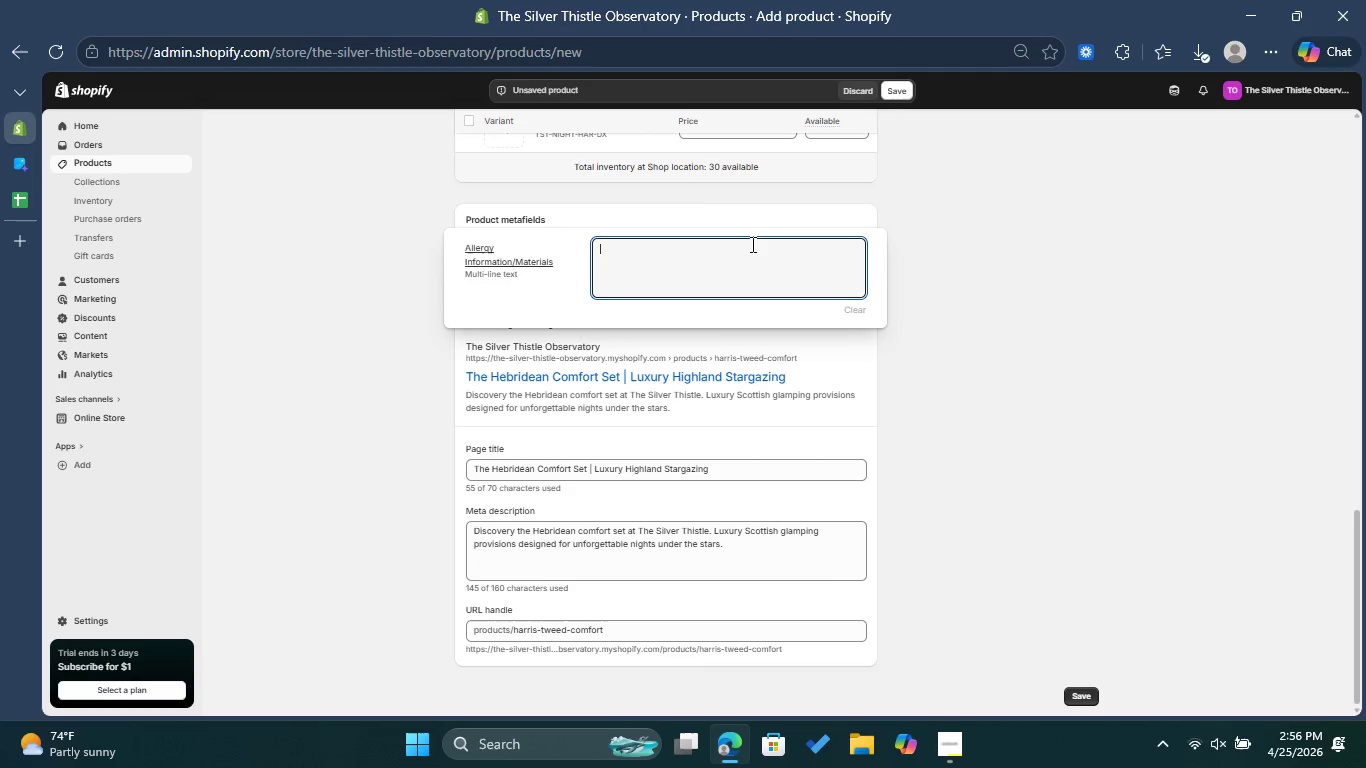 
wait(6.58)
 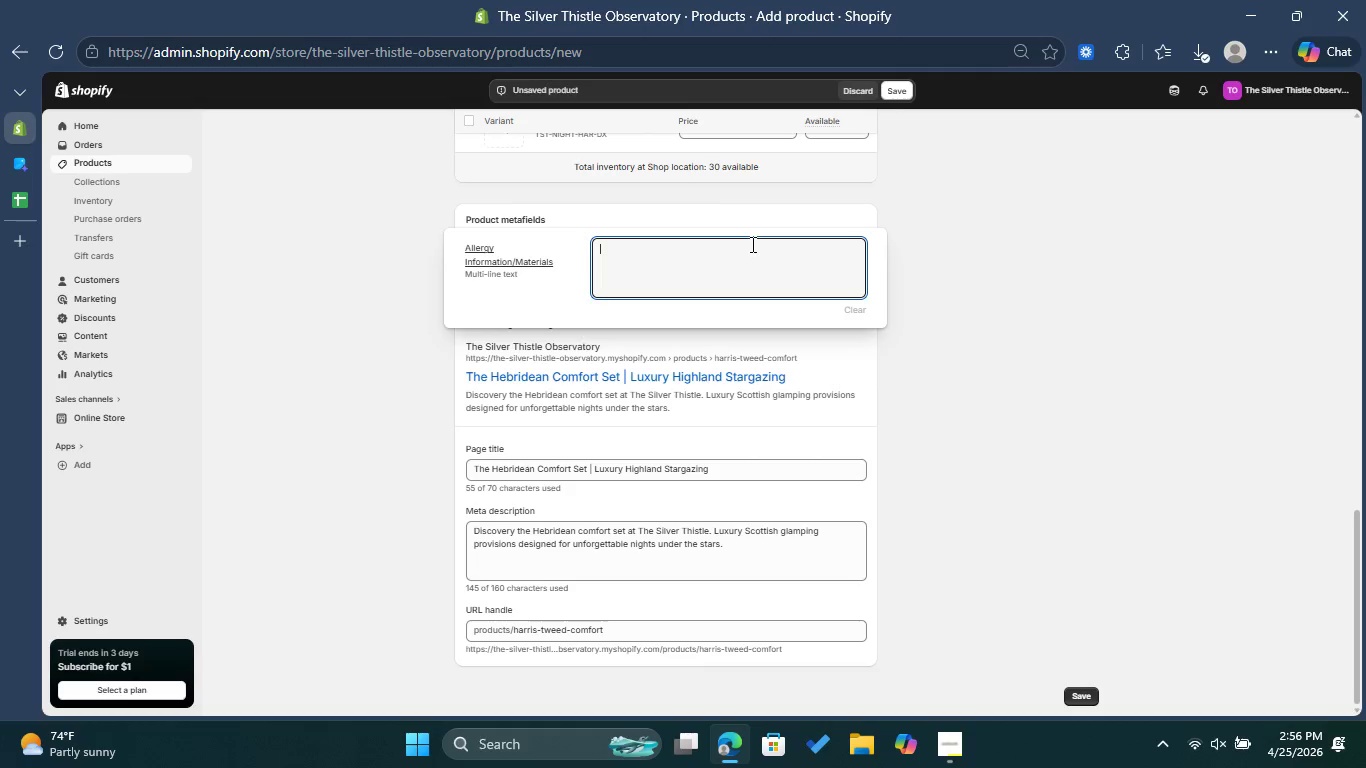 
type(Contains dairy and gluten()
 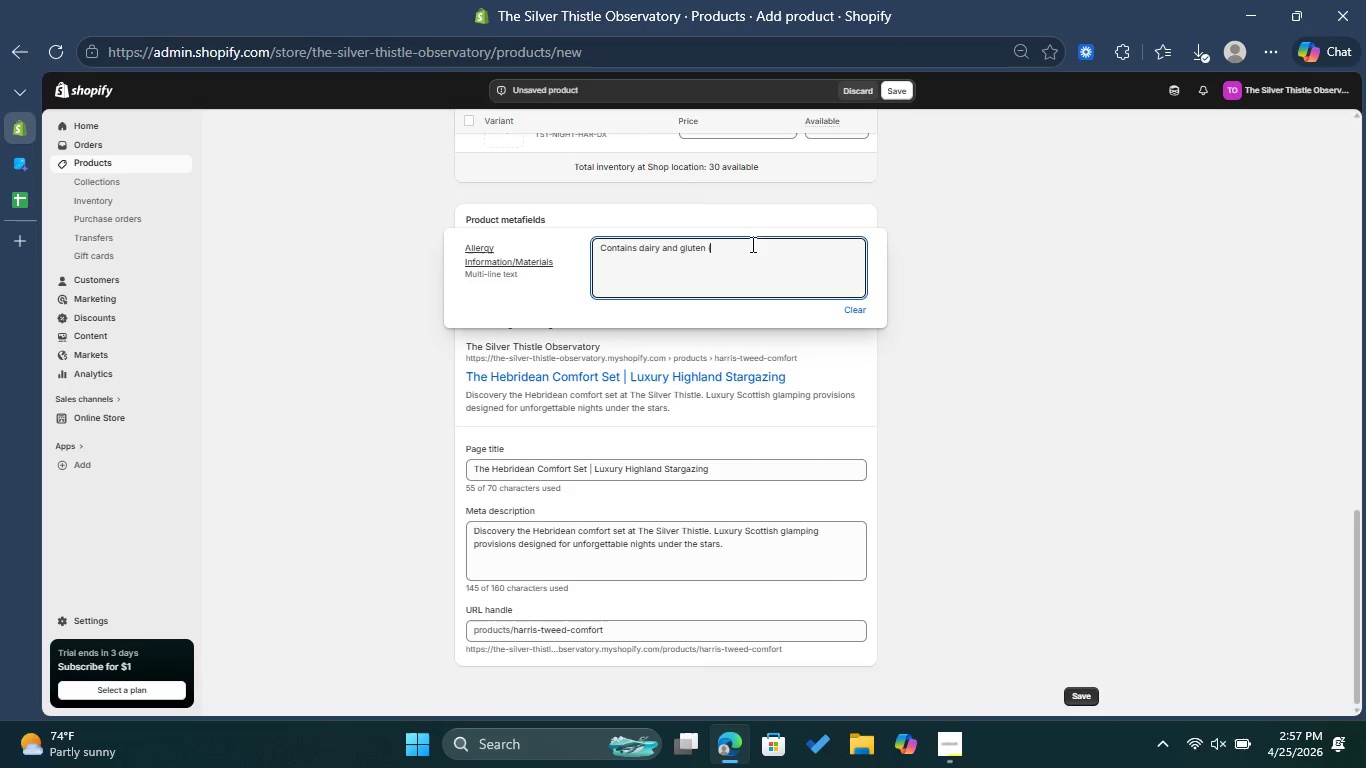 
hold_key(key=Space, duration=0.38)
 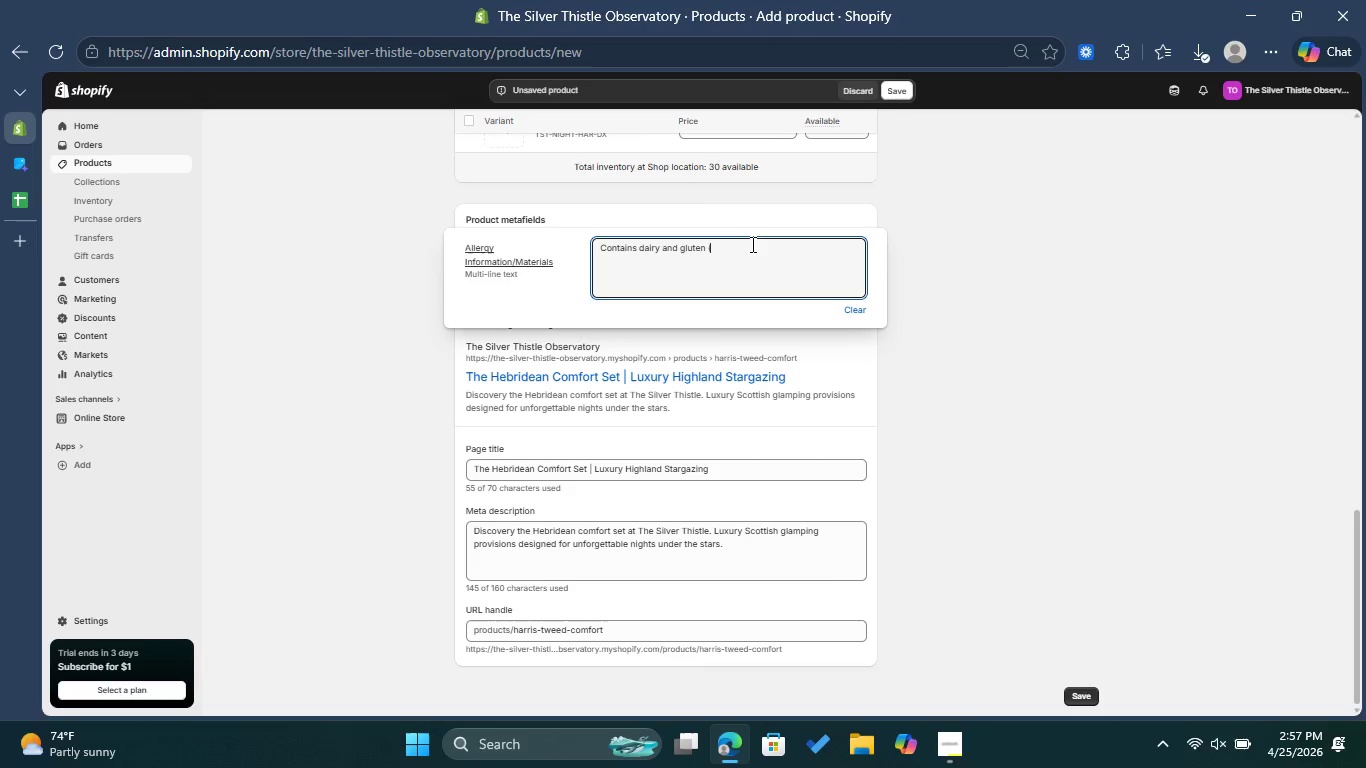 
wait(5.23)
 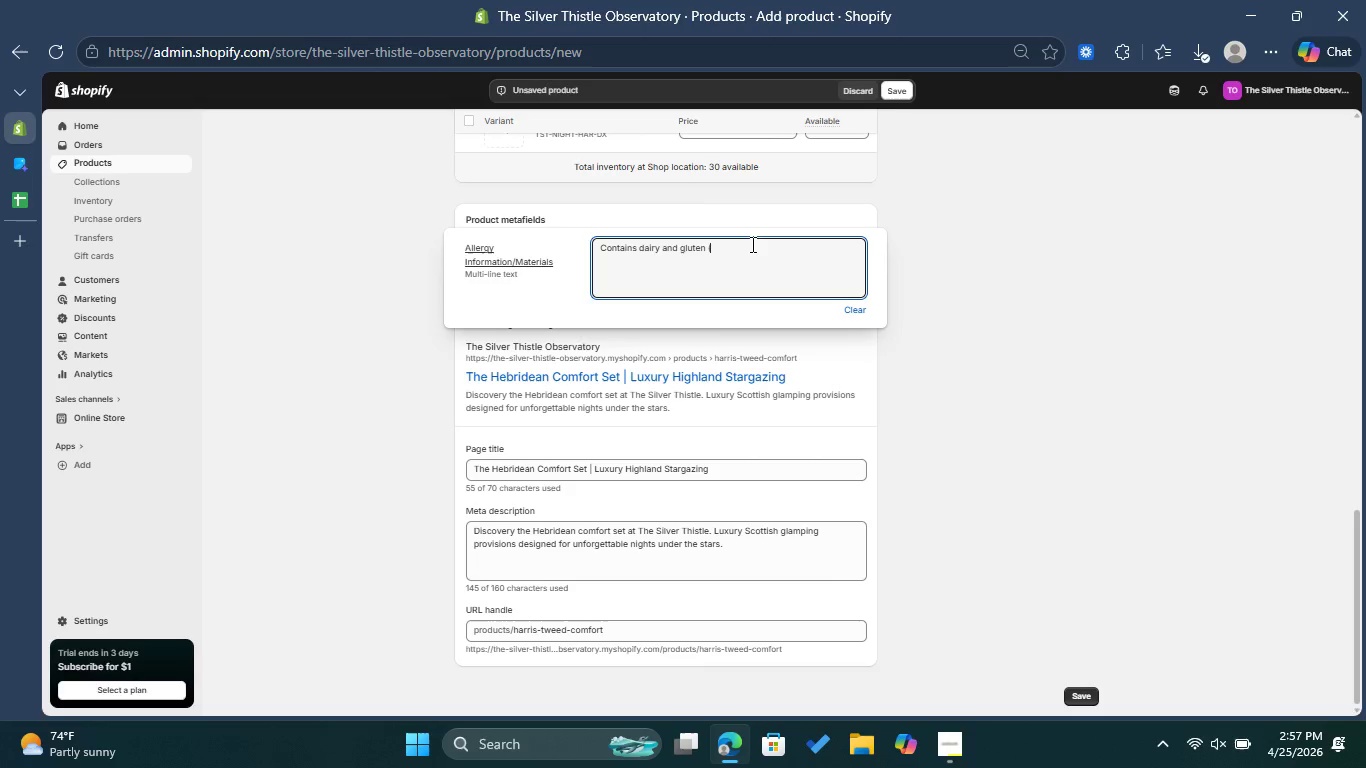 
type(picnics). Textiles are 100% )
 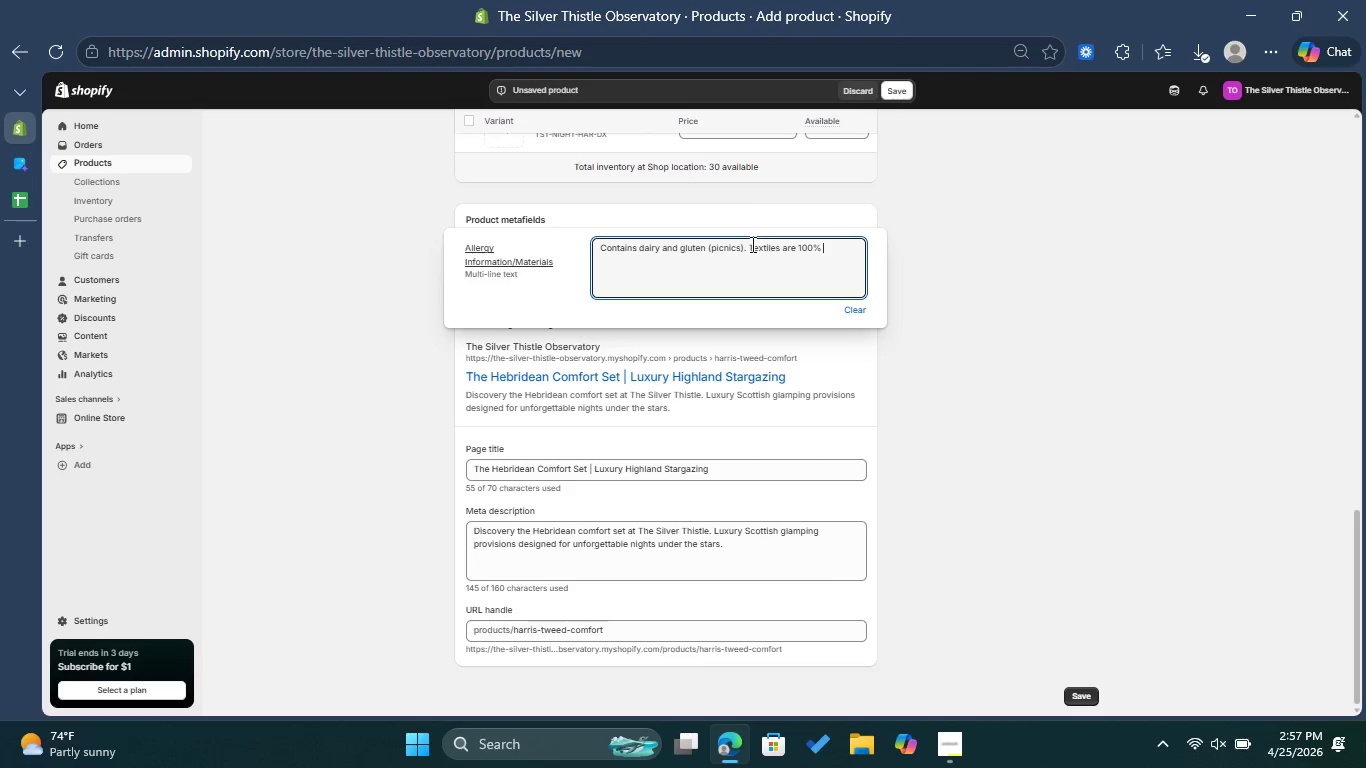 
wait(7.23)
 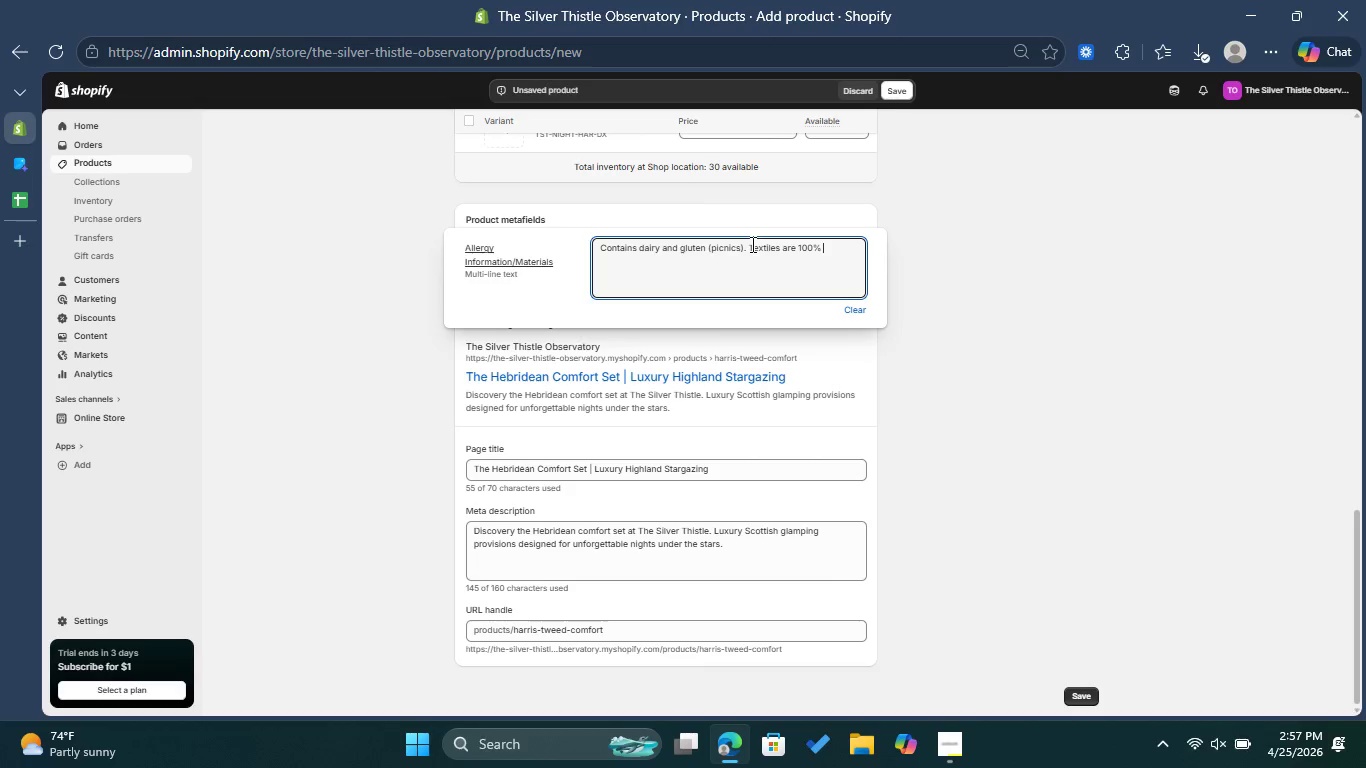 
type(natural wool )
key(Backspace)
type(.)
 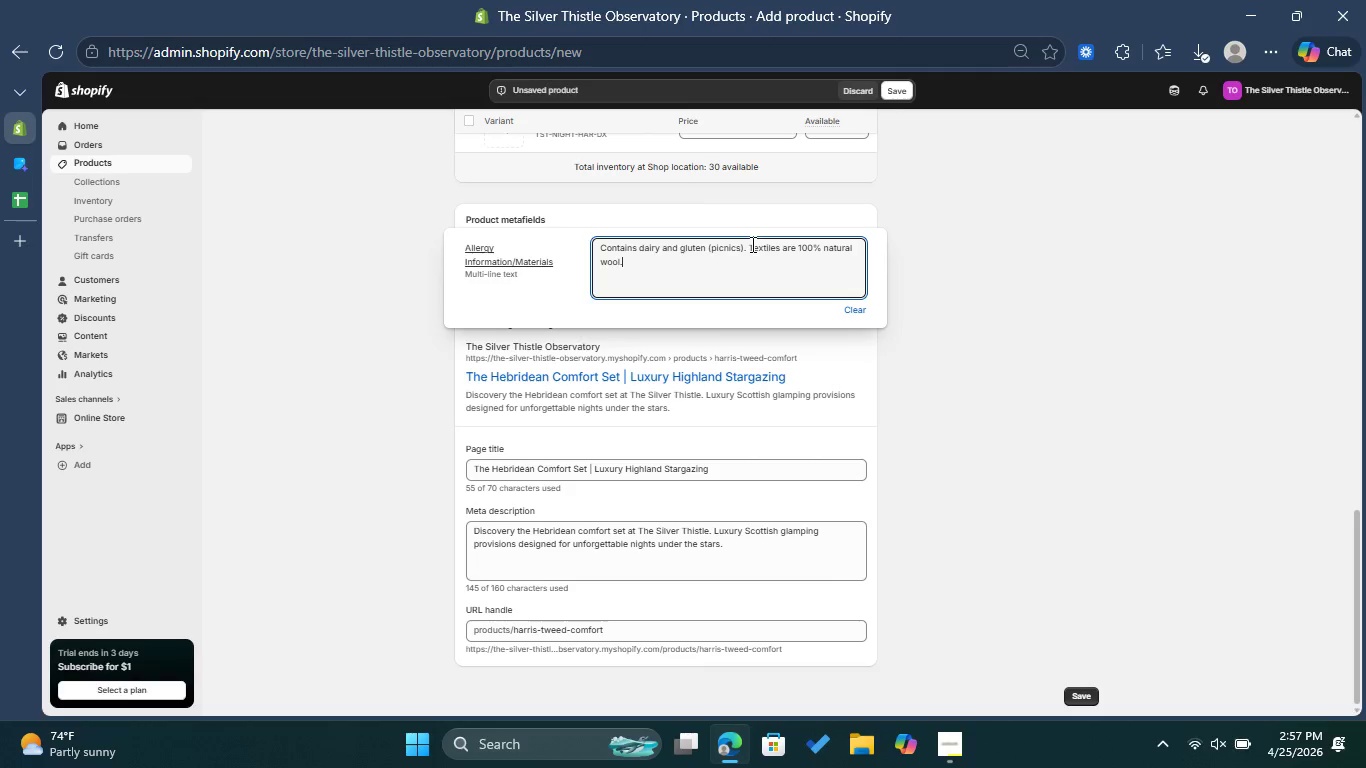 
wait(10.81)
 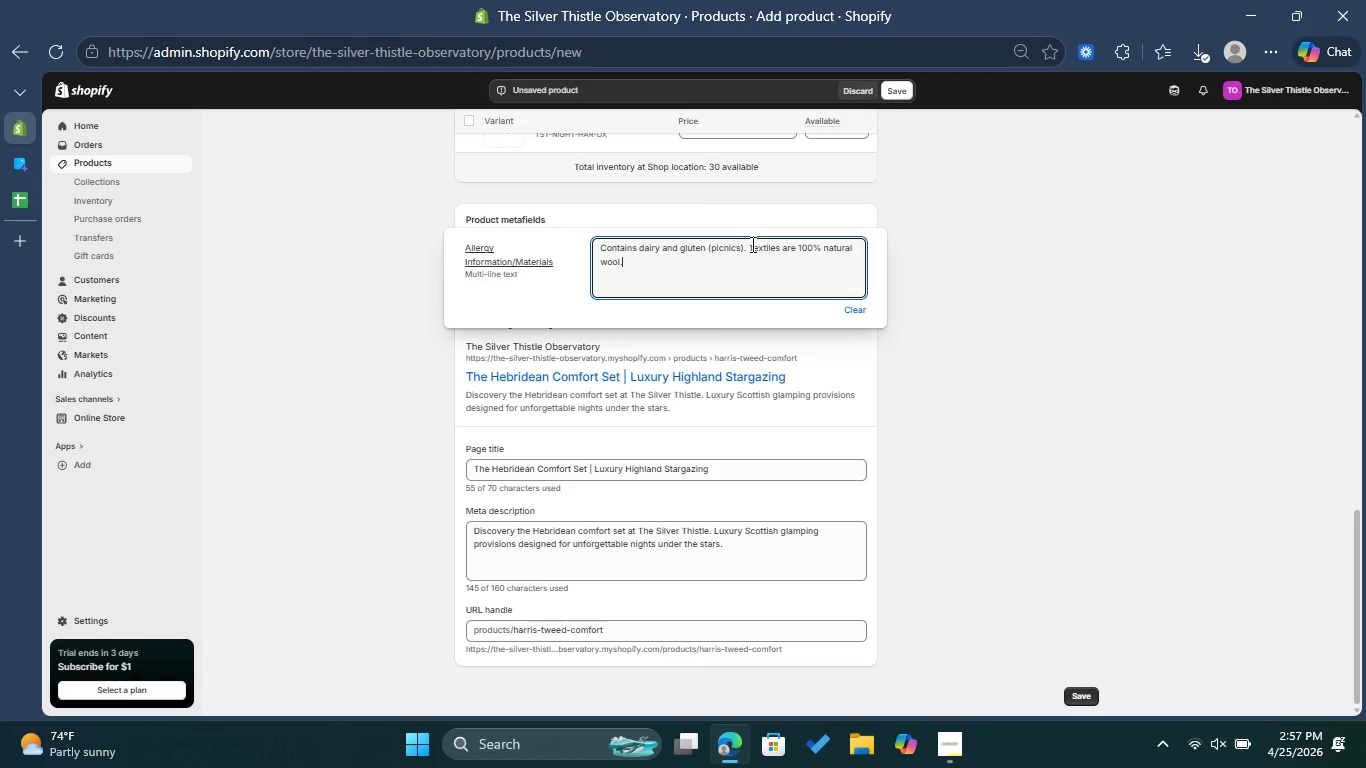 
left_click([991, 211])
 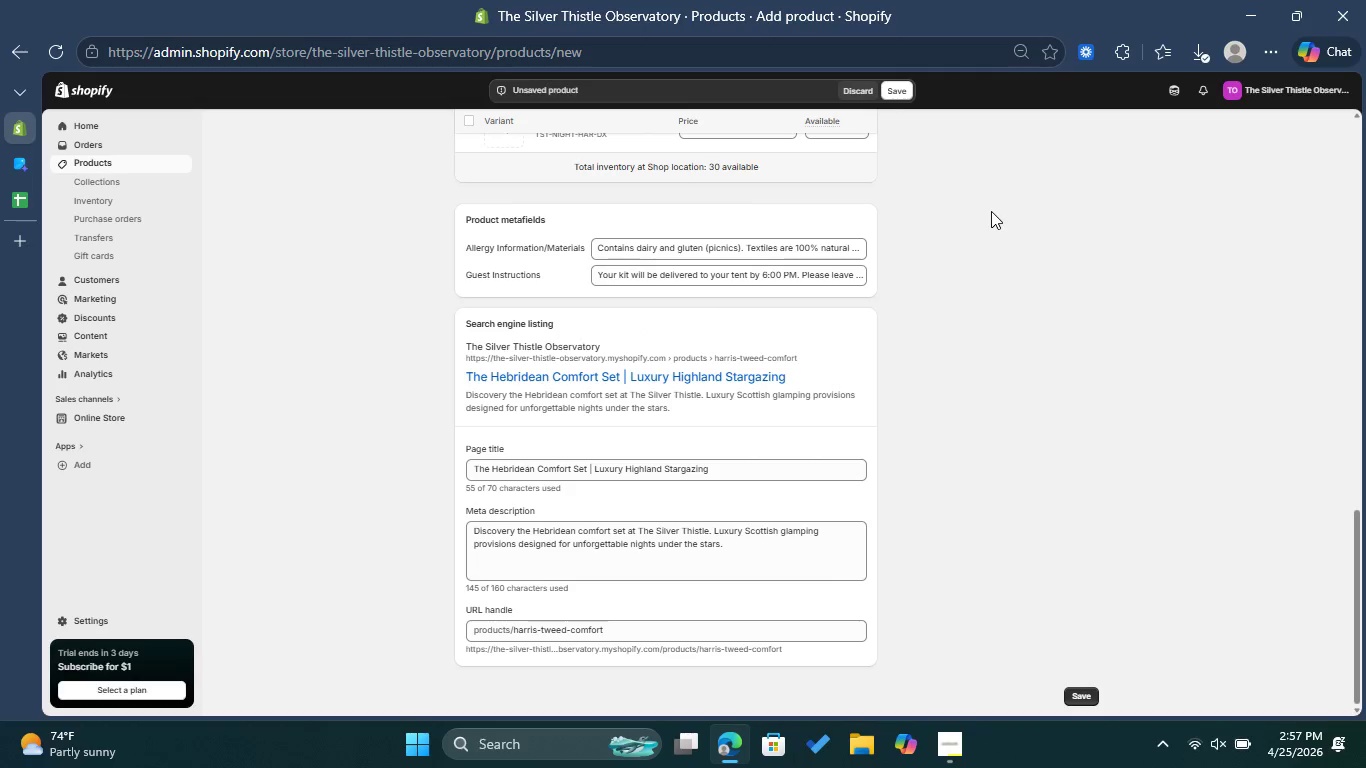 
wait(10.25)
 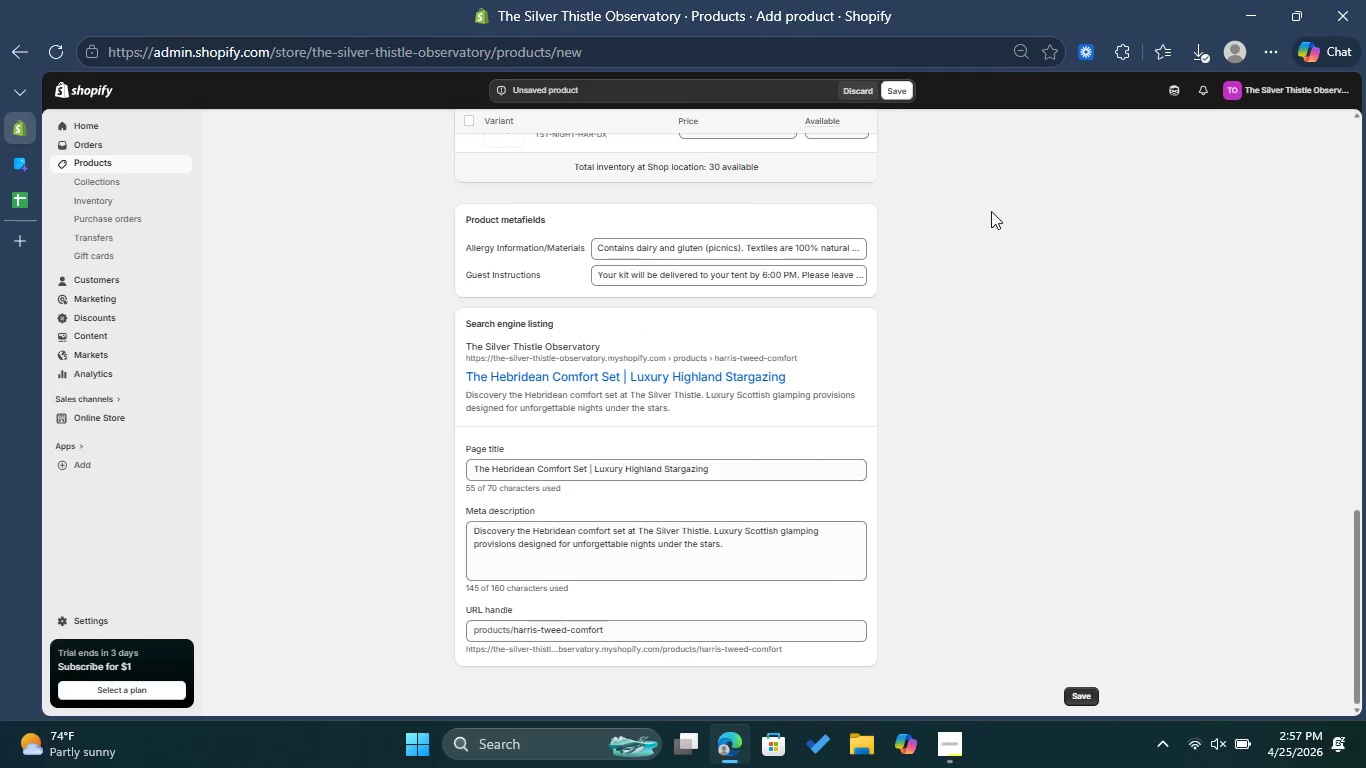 
scroll: coordinate [987, 226], scroll_direction: up, amount: 9.0
 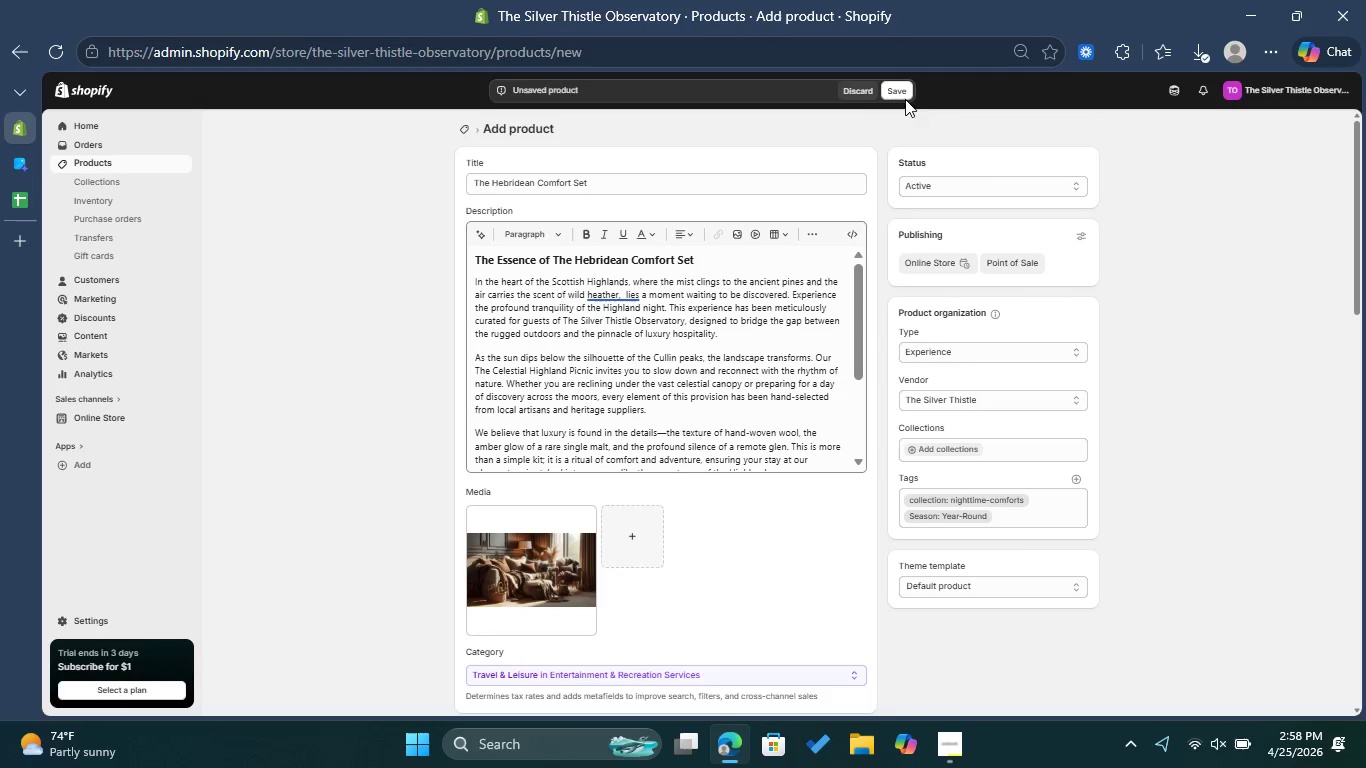 
left_click([905, 87])
 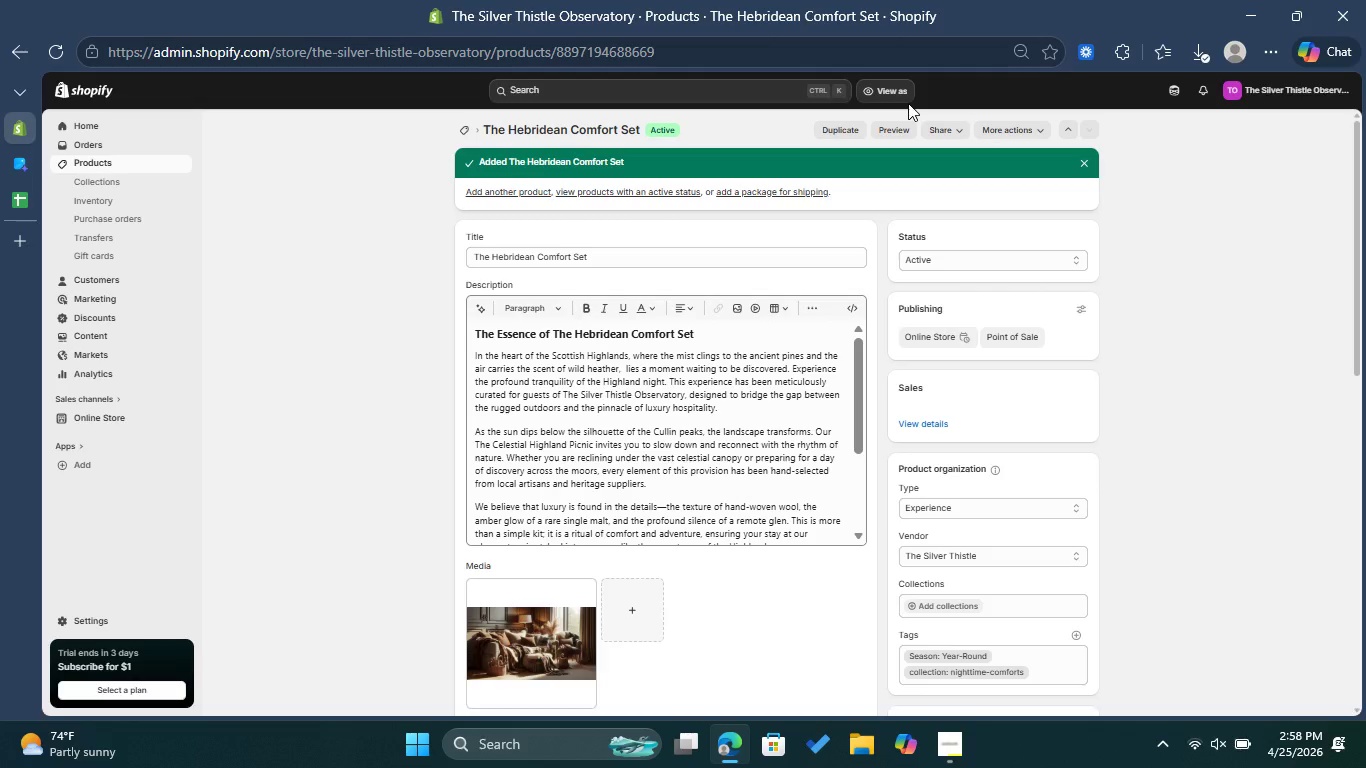 
wait(21.78)
 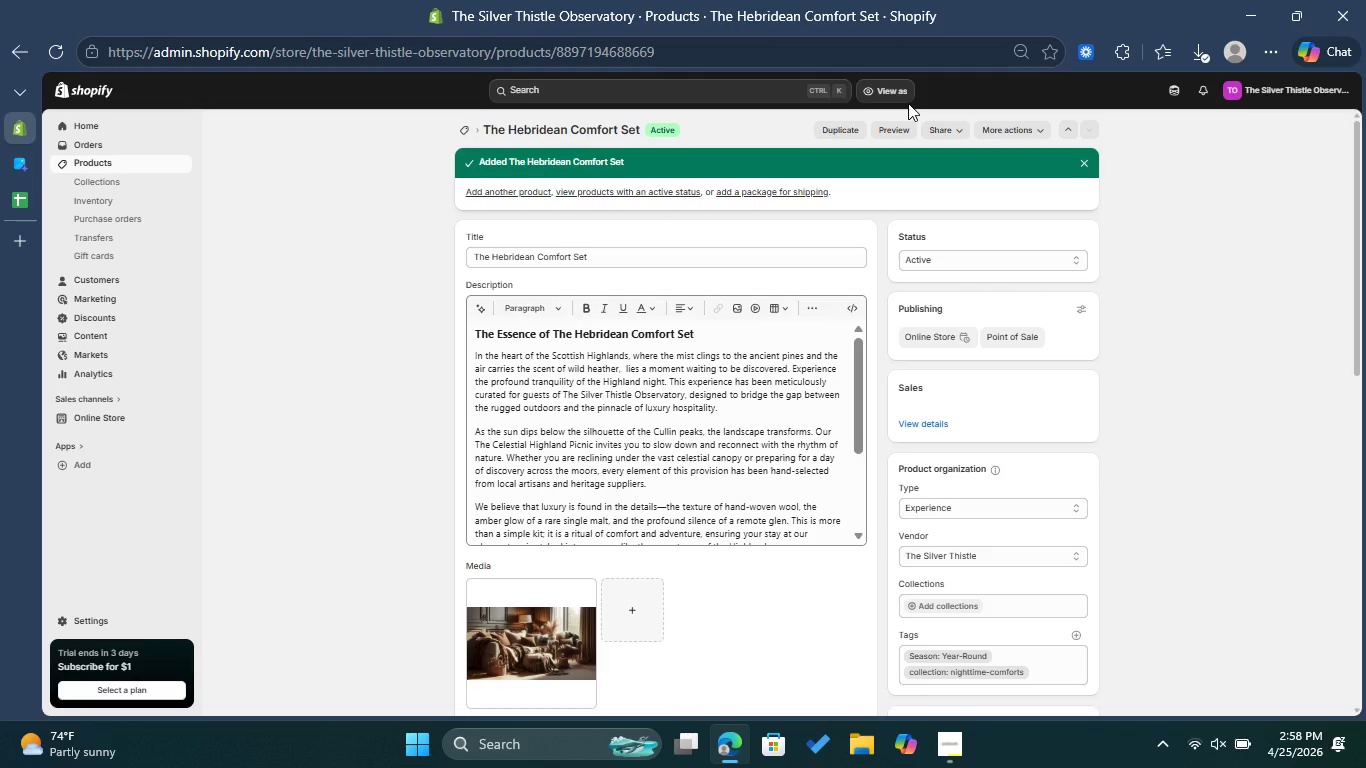 
left_click([510, 192])
 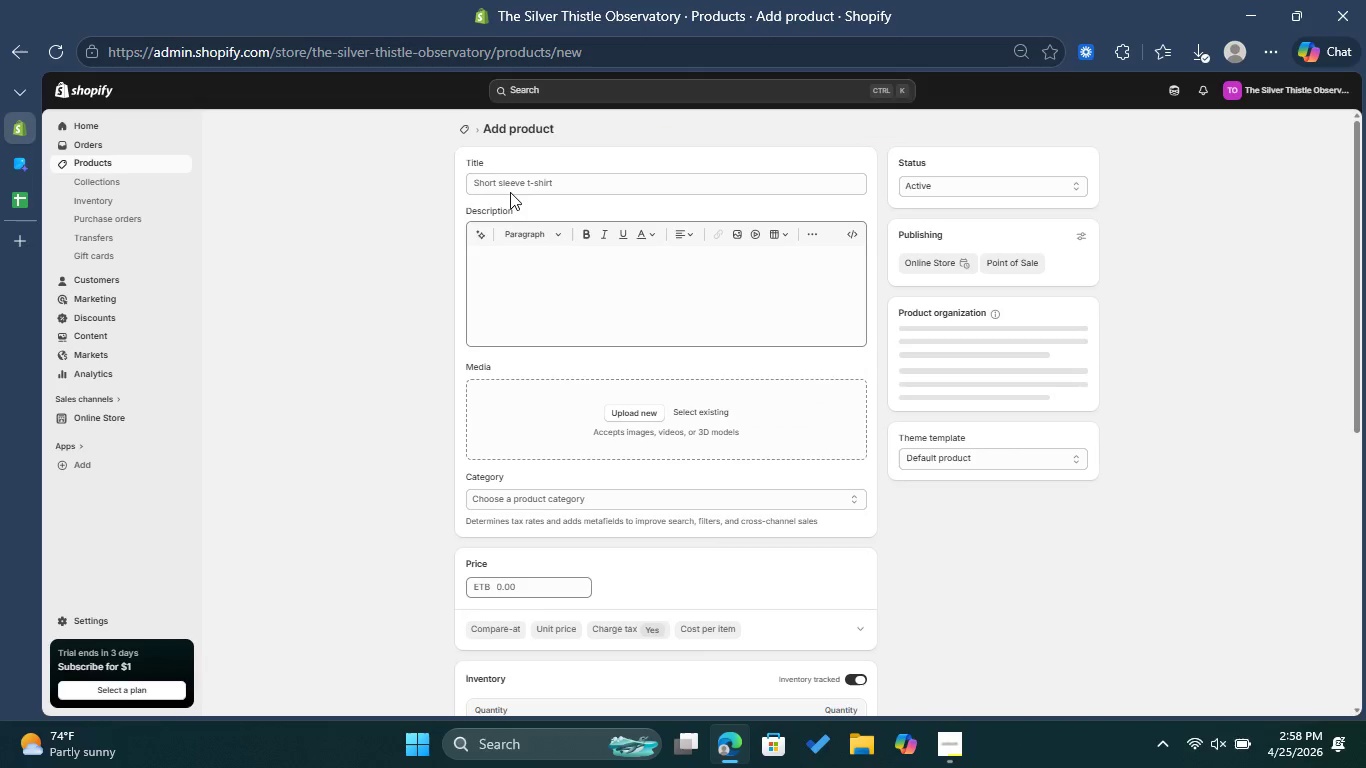 
left_click([514, 181])
 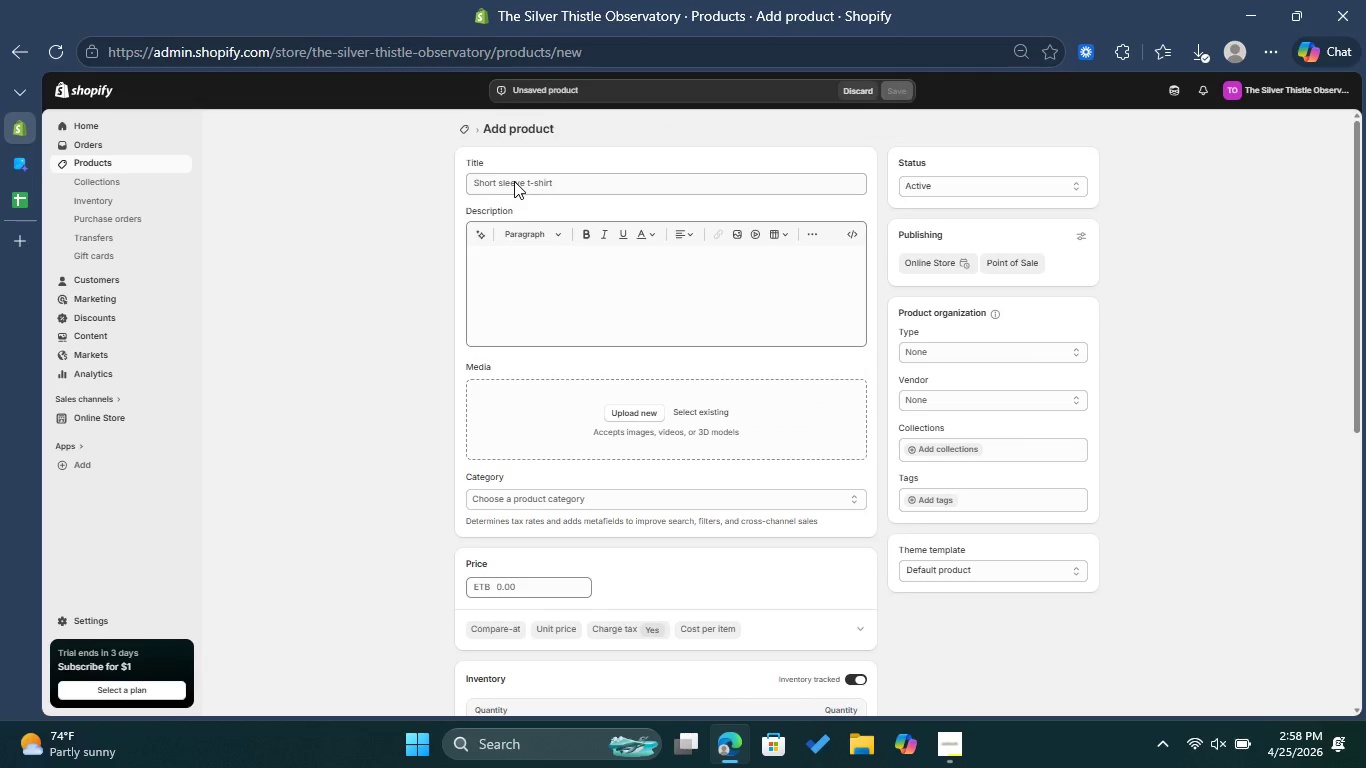 
type(Midnight )
 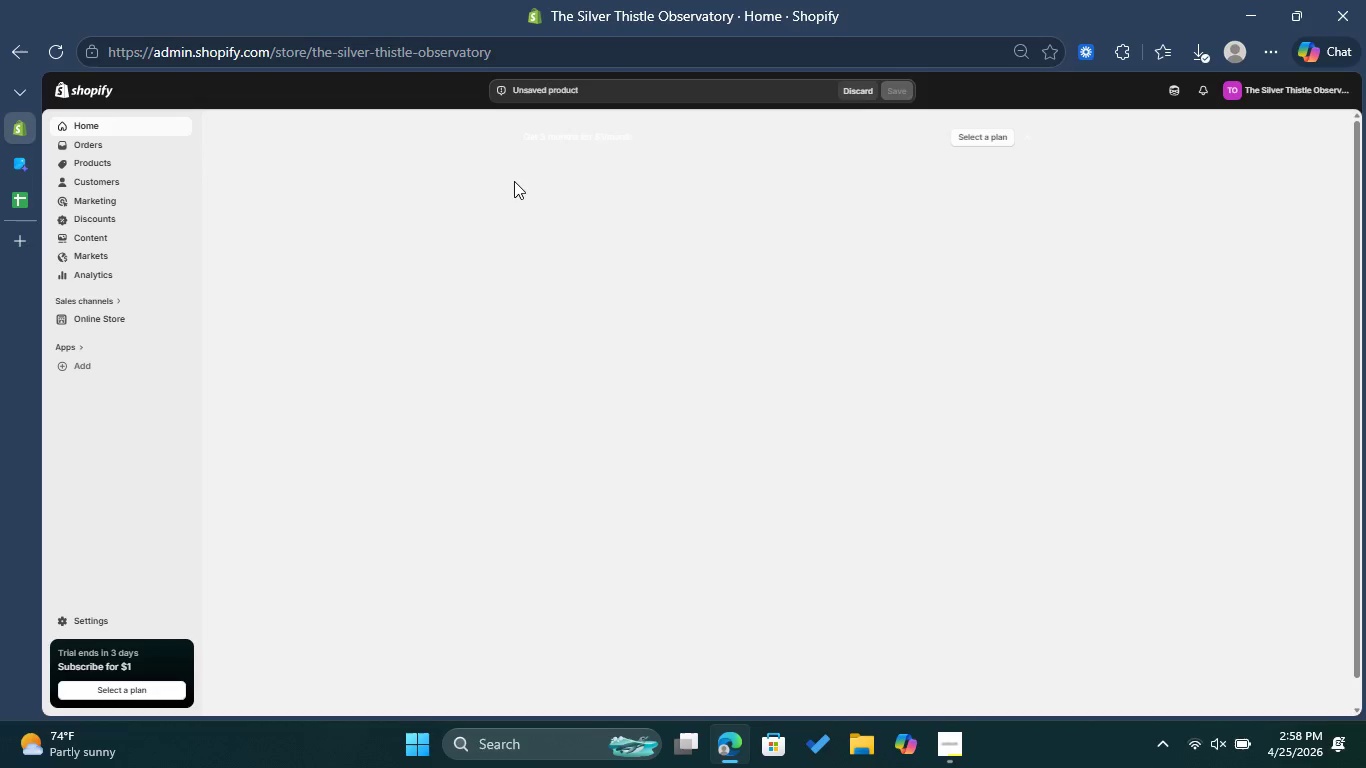 
scroll: coordinate [526, 227], scroll_direction: up, amount: 2.0
 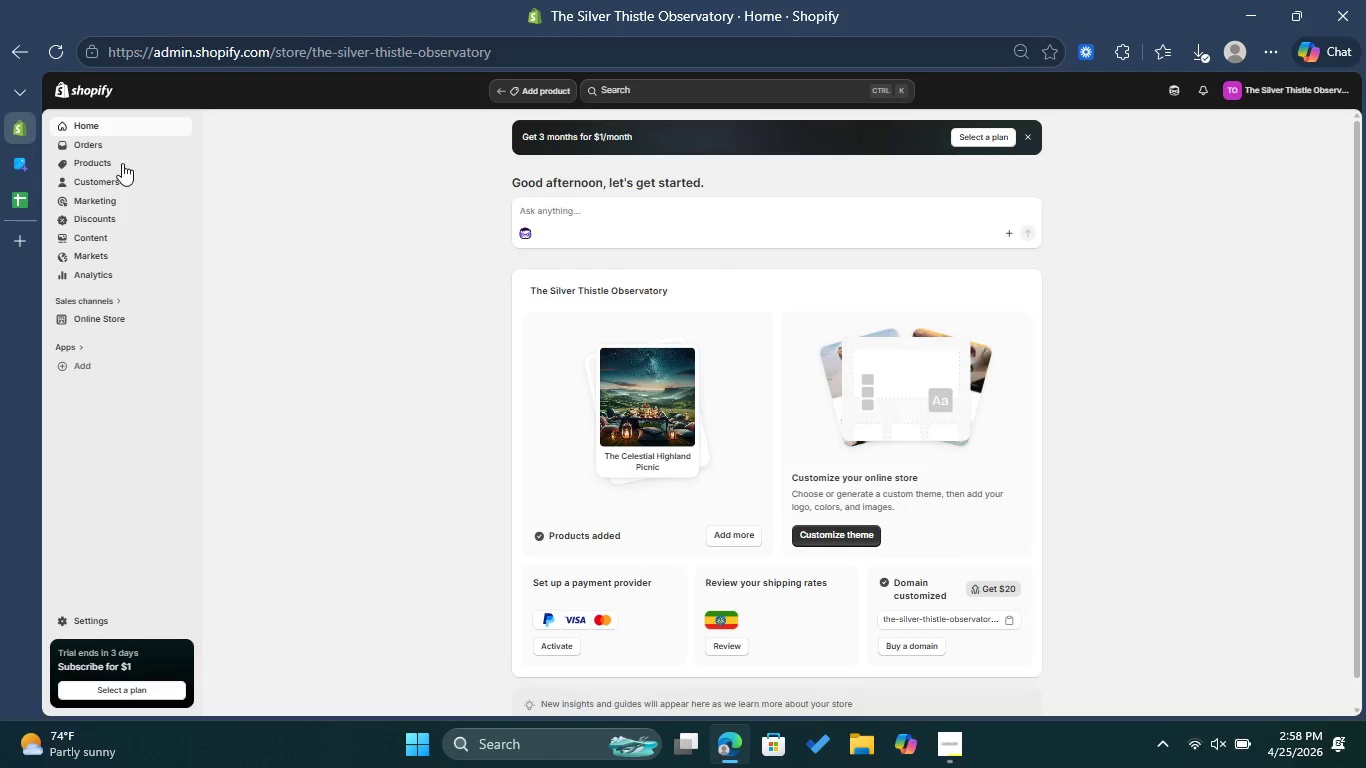 
left_click([109, 164])
 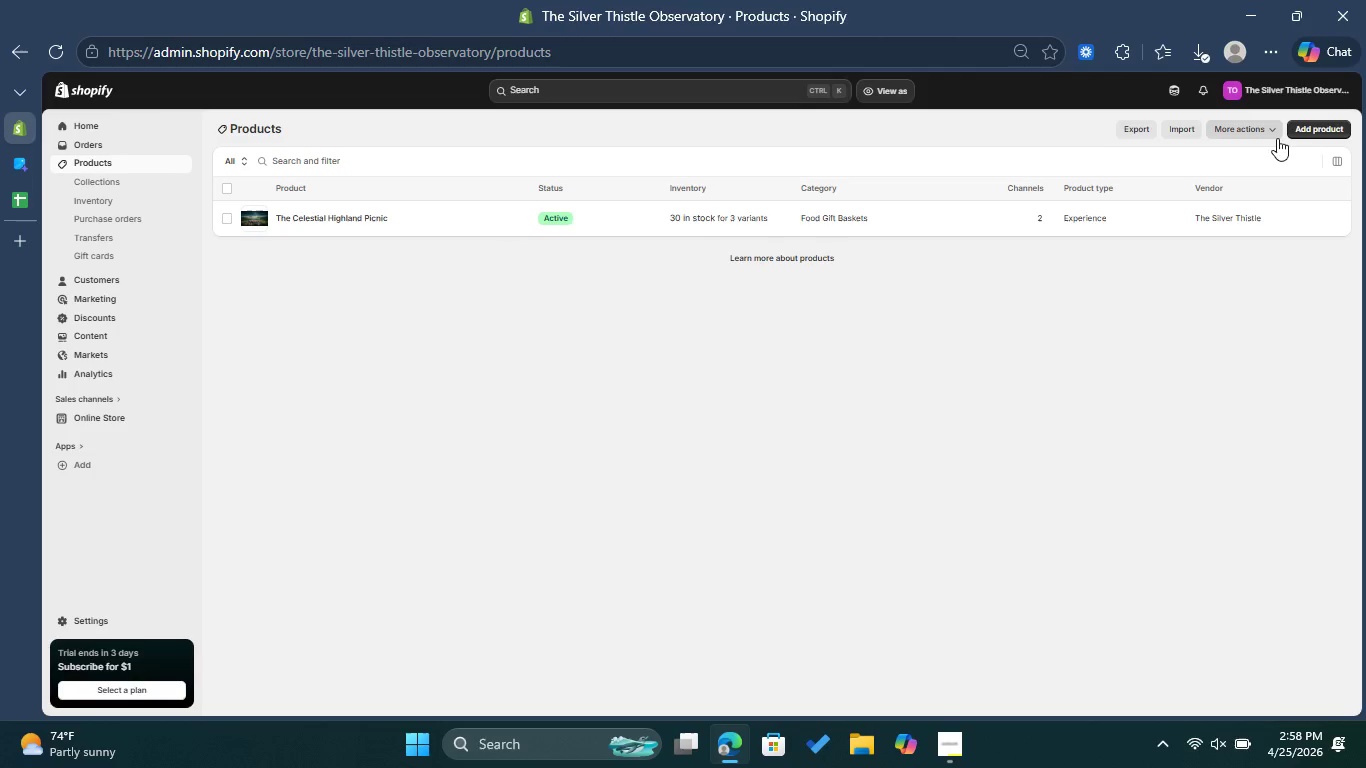 
wait(5.92)
 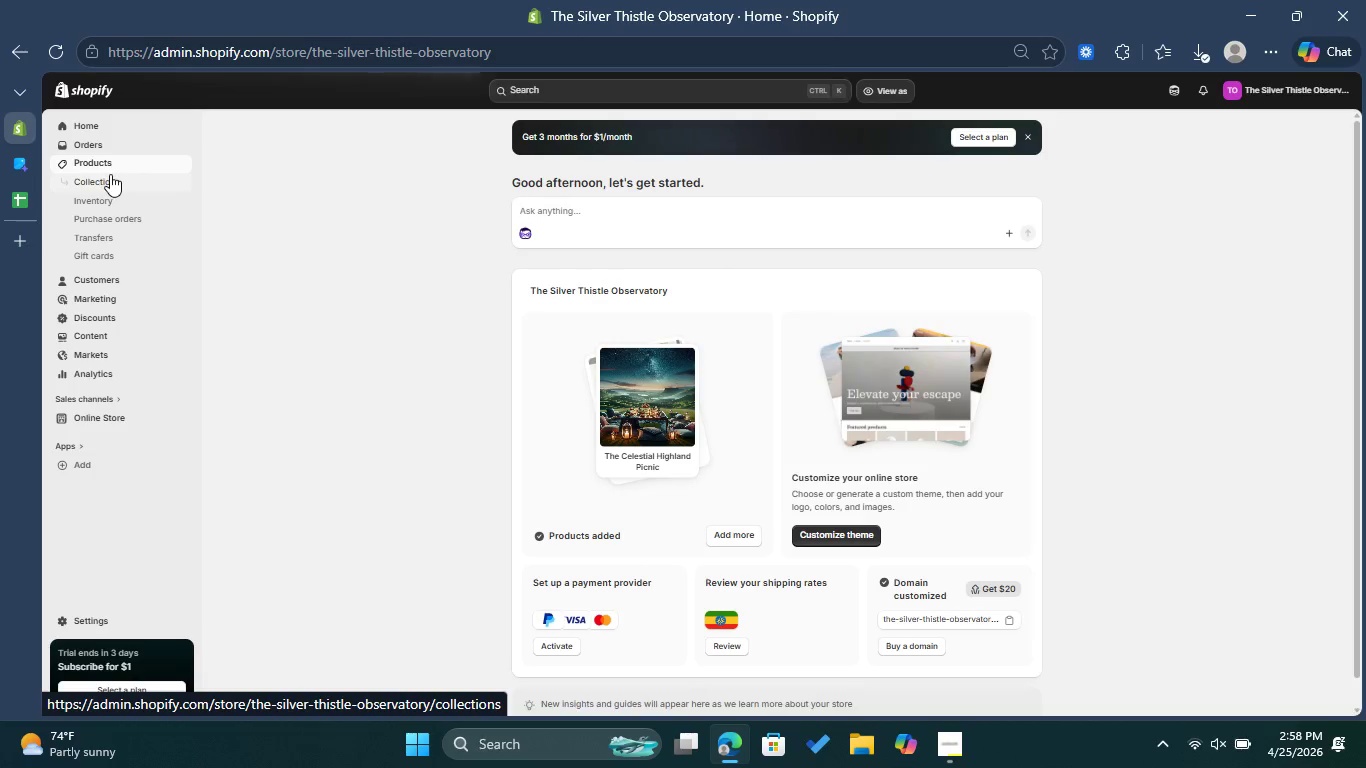 
left_click([46, 49])
 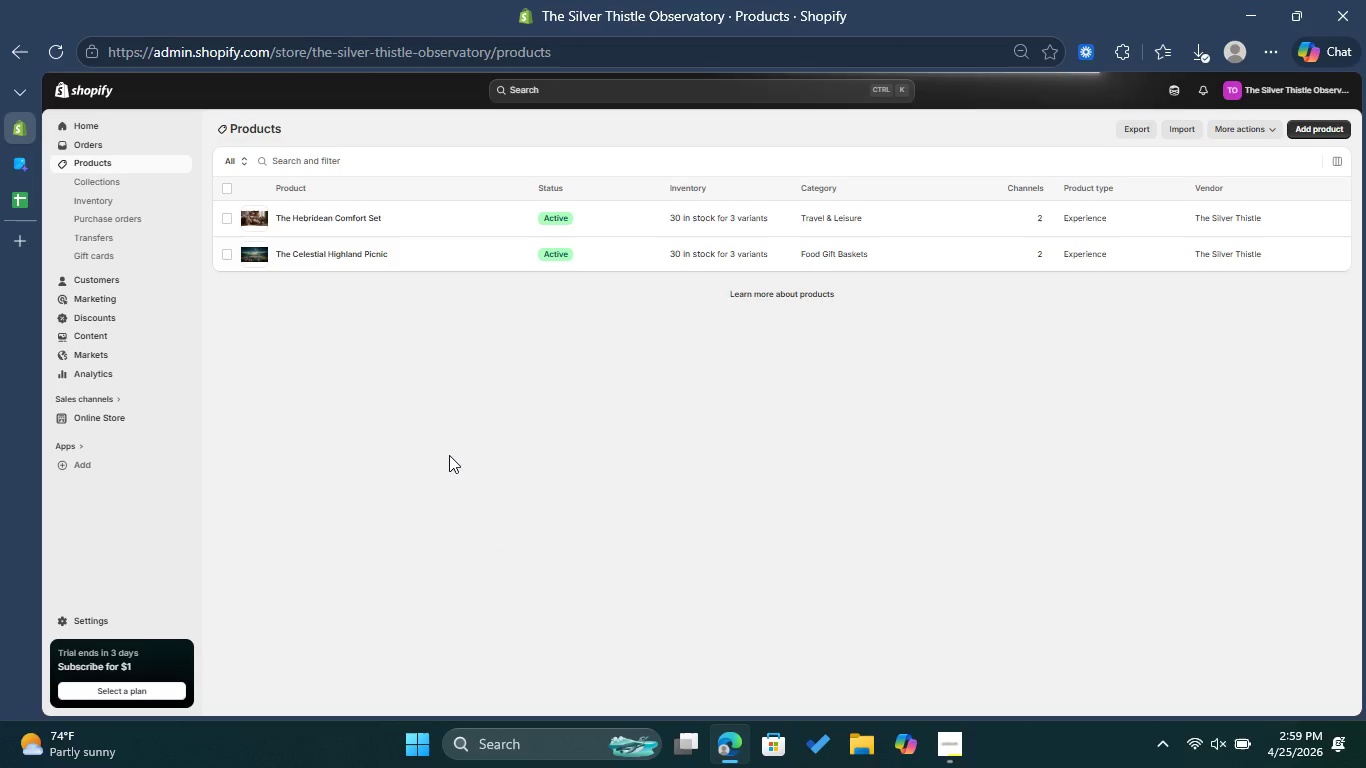 
wait(23.11)
 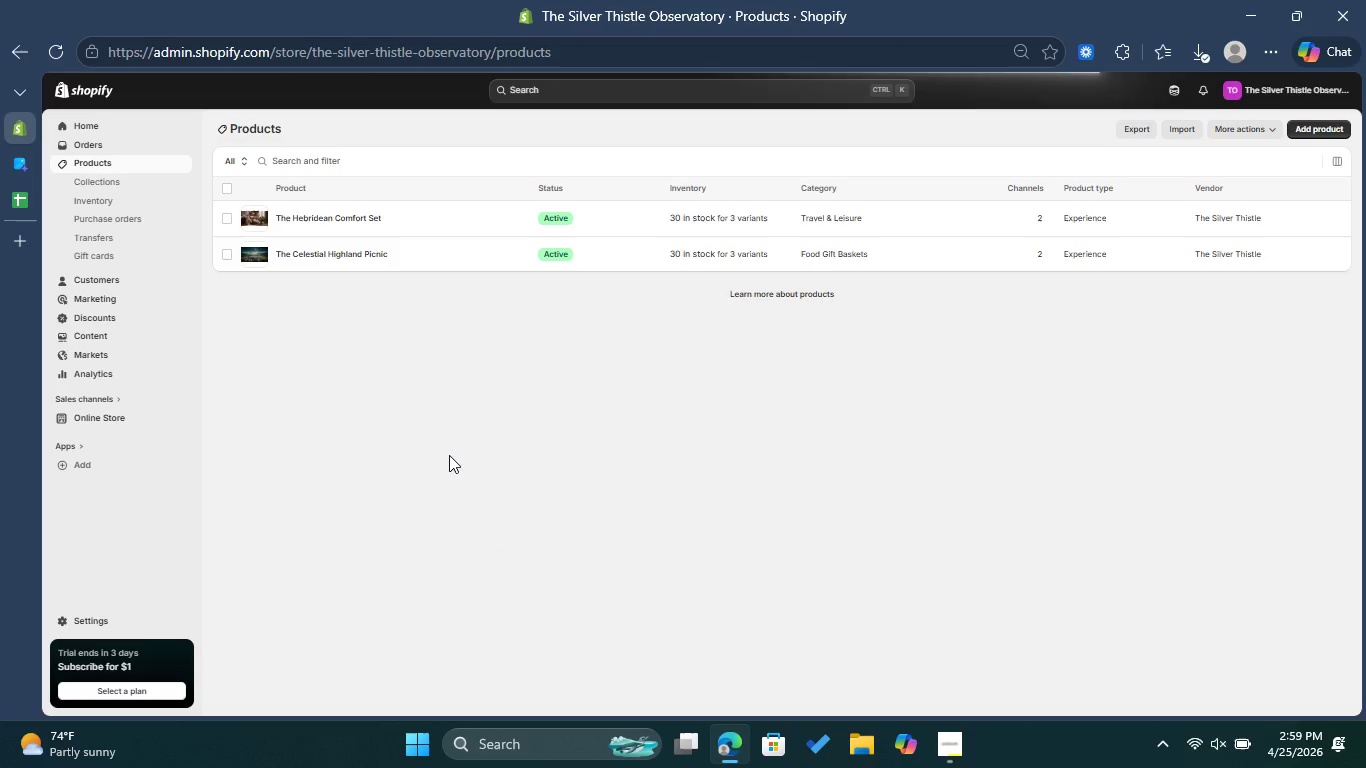 
left_click([575, 185])
 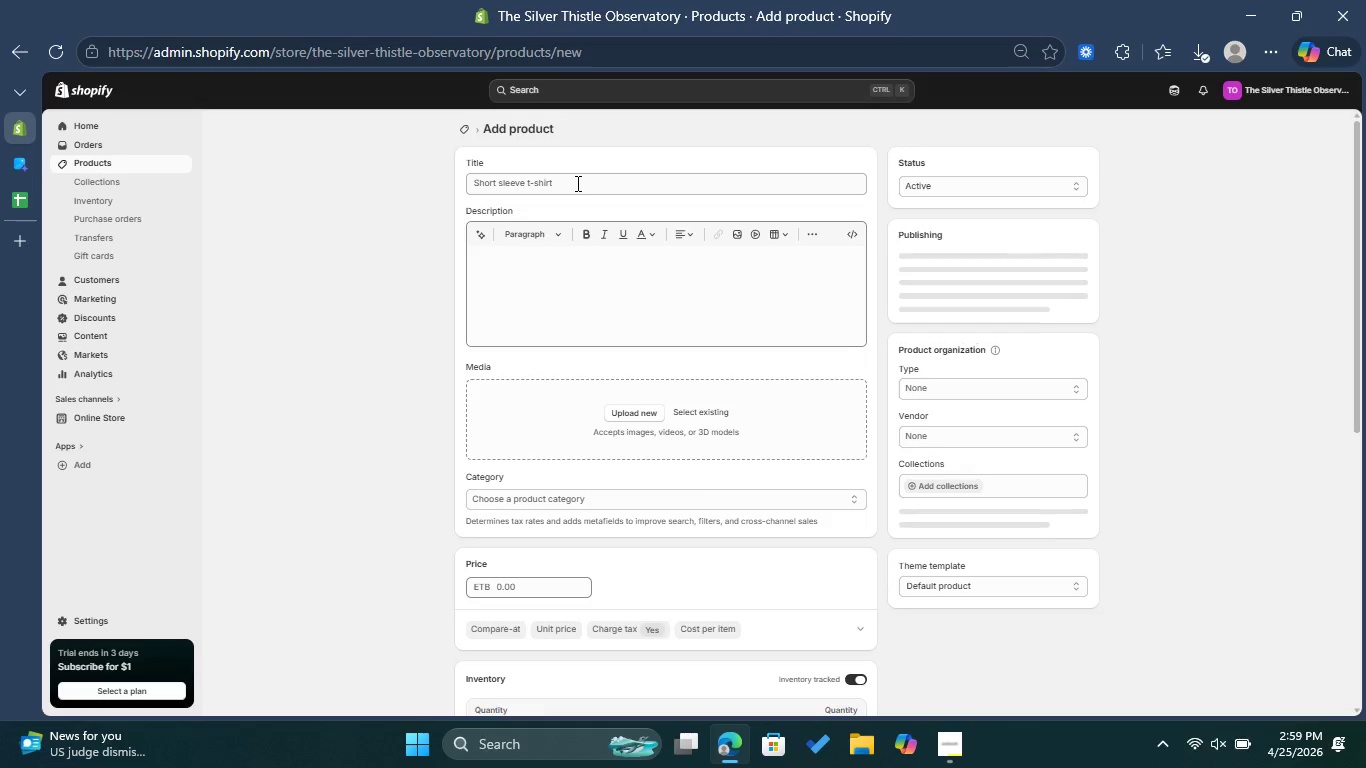 
left_click([577, 183])
 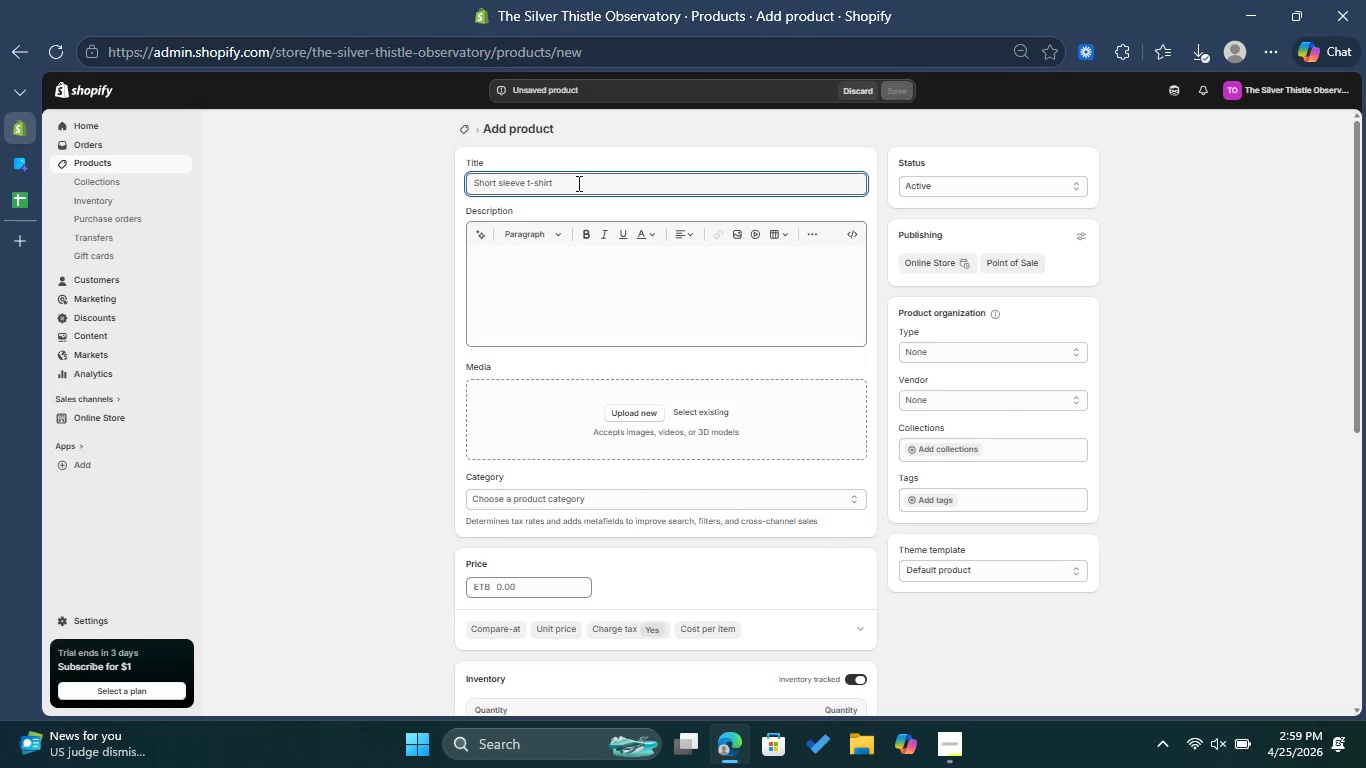 
type(Midnight Heartside  )
key(Backspace)
 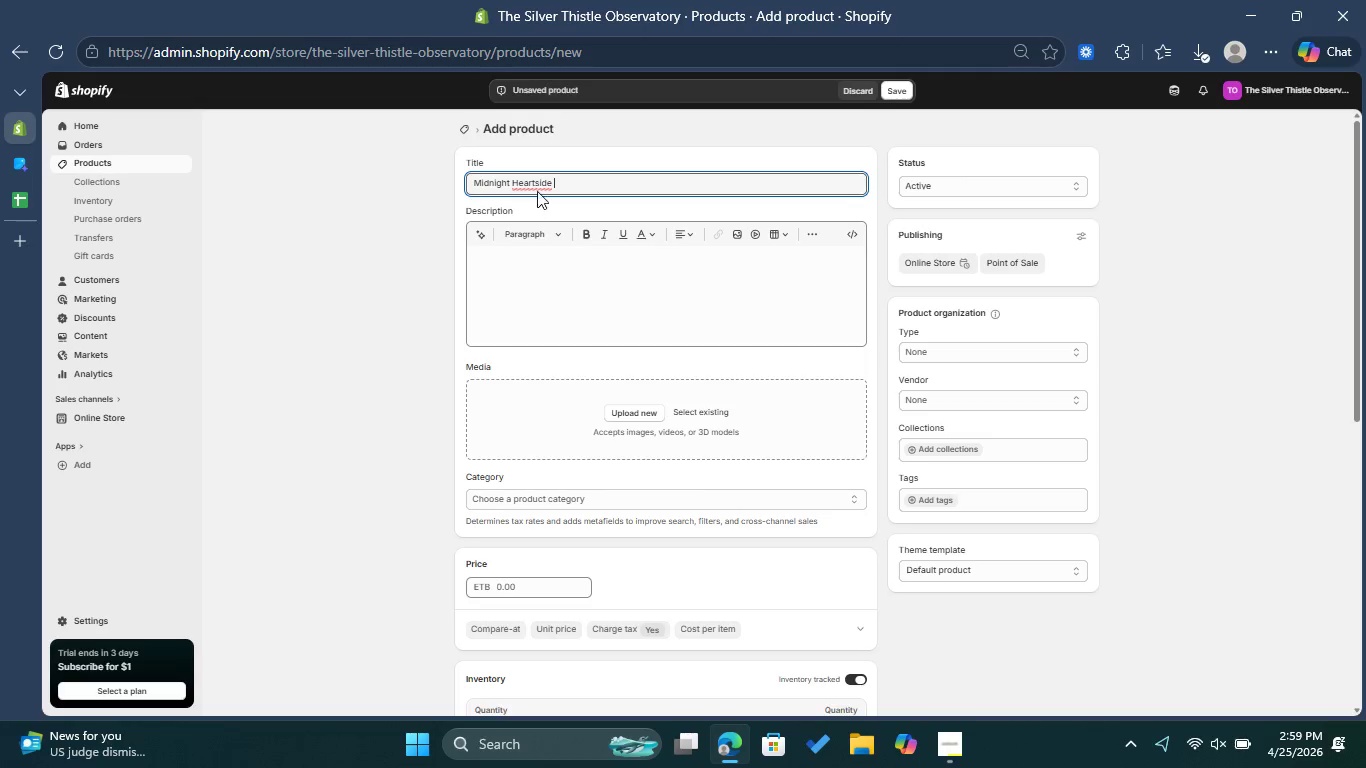 
left_click([536, 182])
 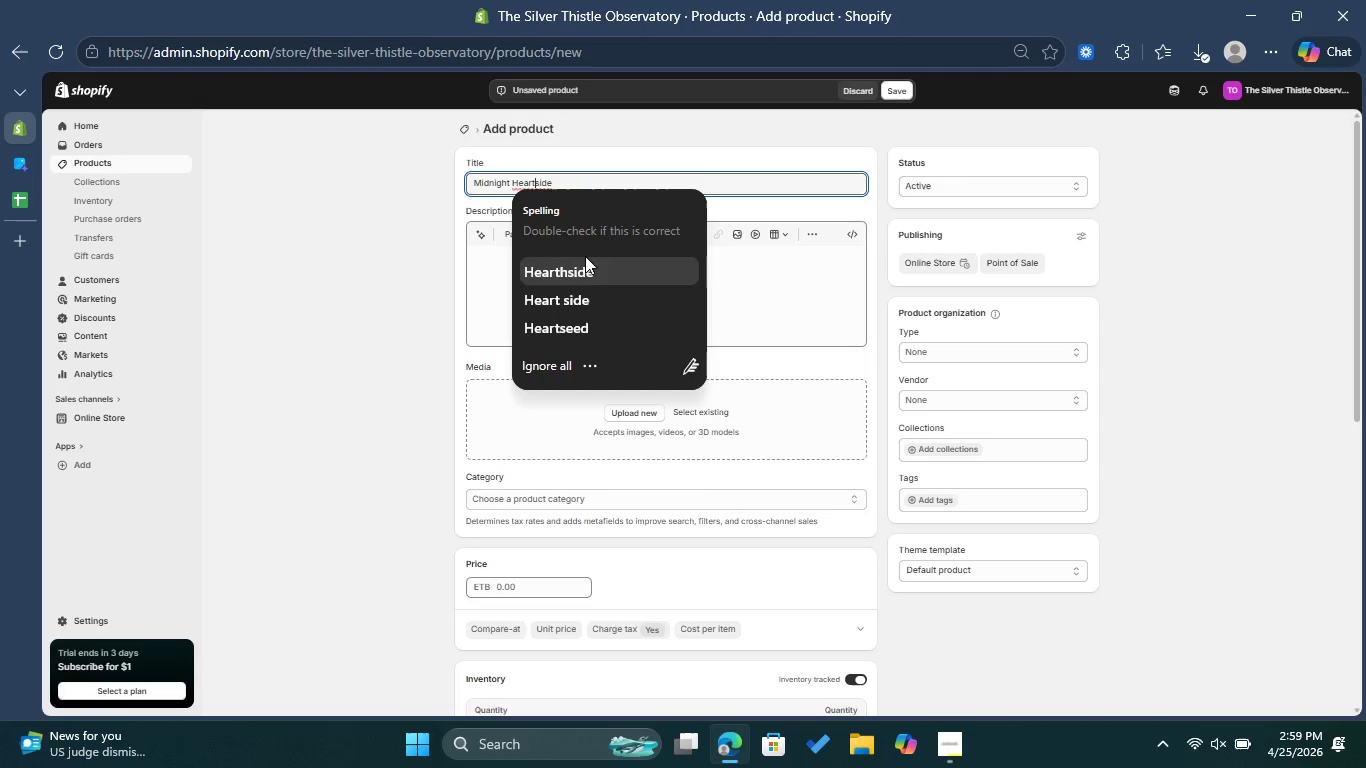 
left_click([585, 262])
 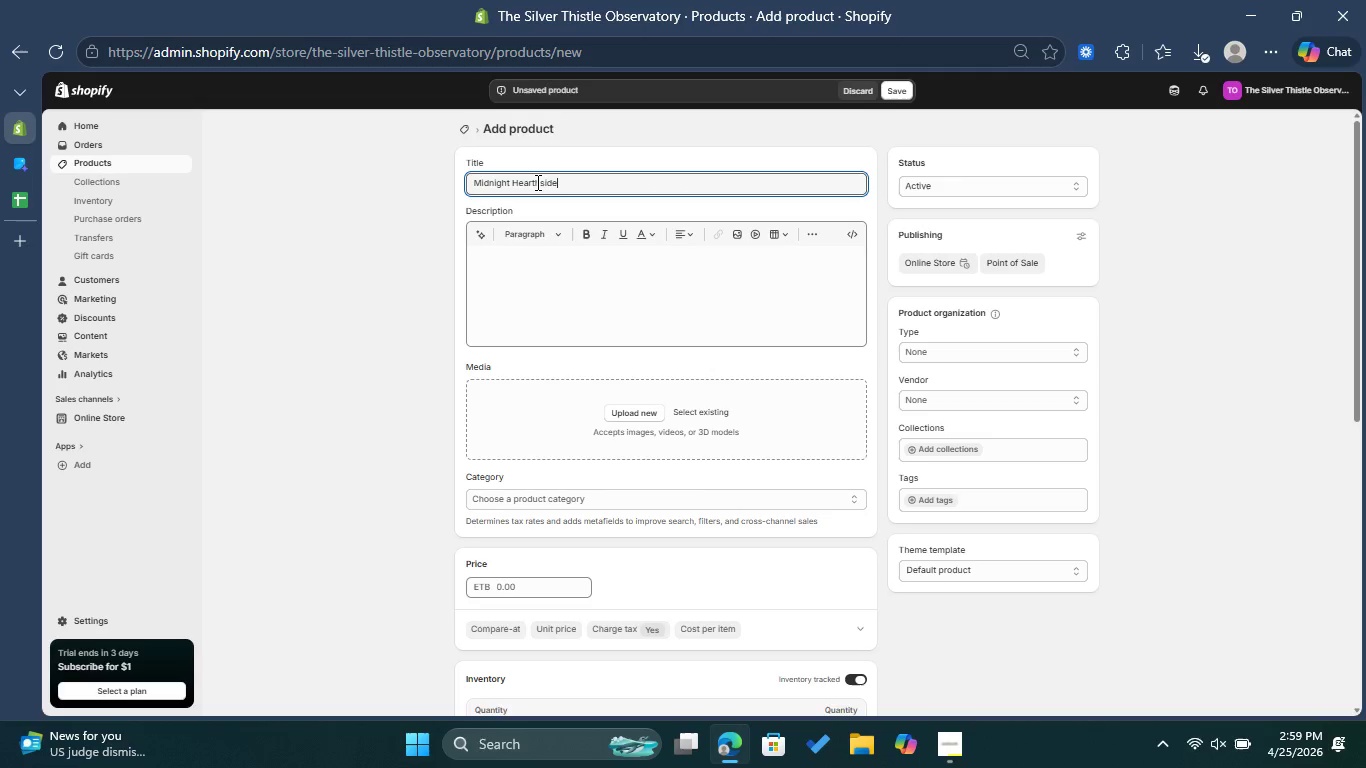 
left_click([602, 194])
 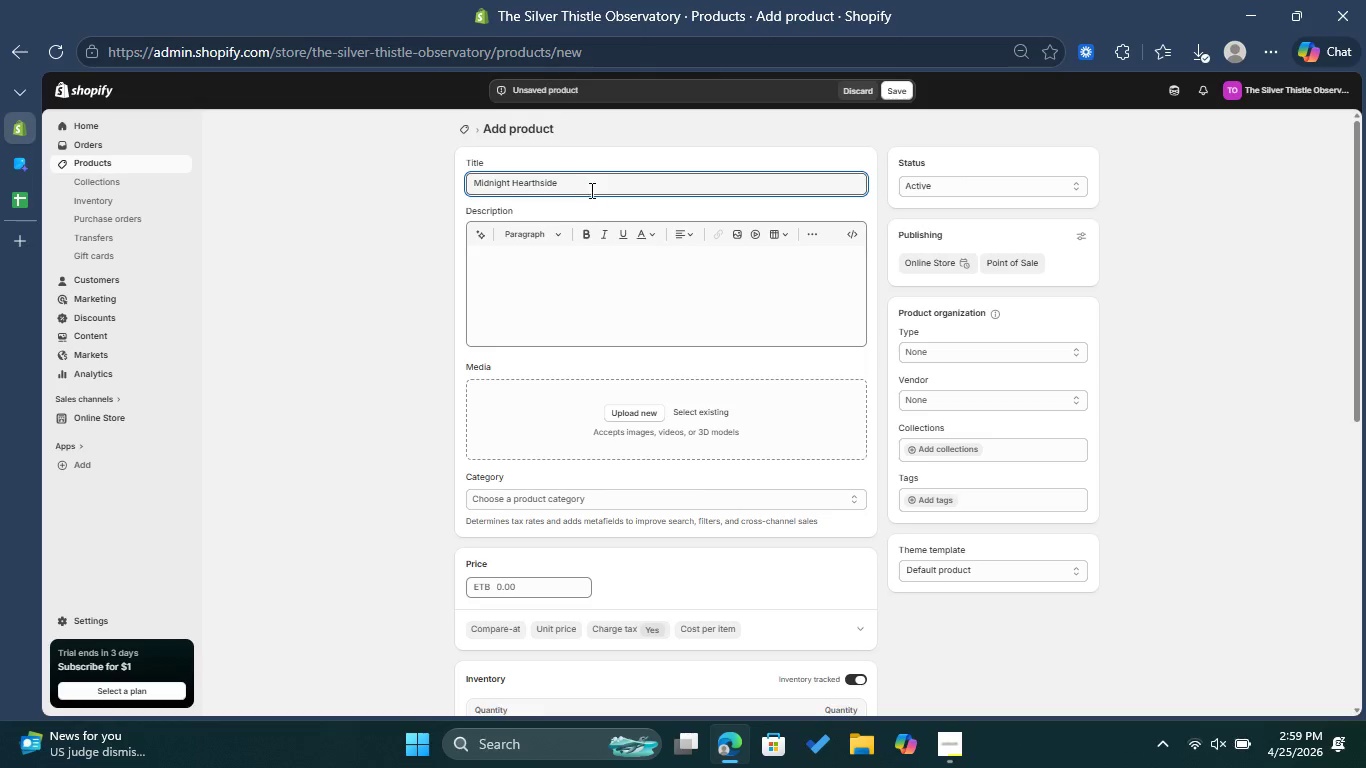 
left_click([590, 189])
 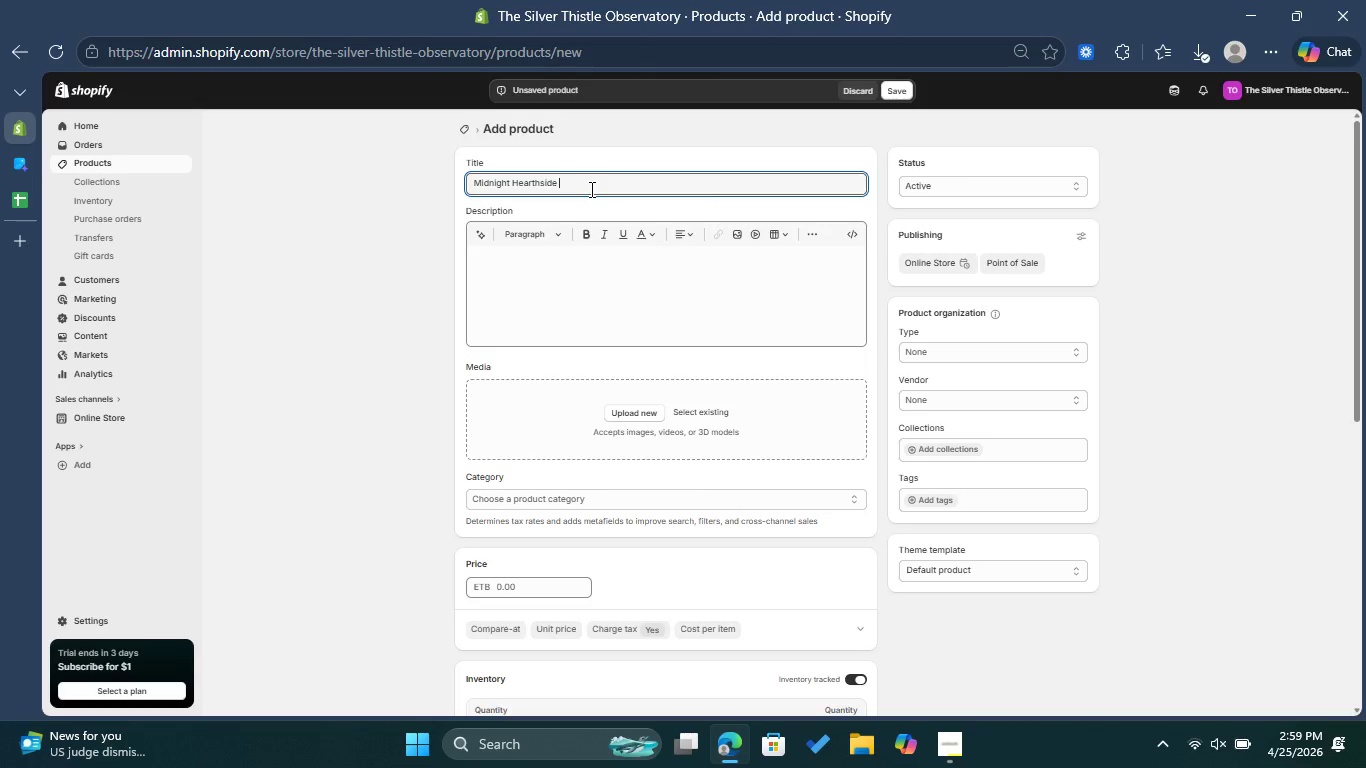 
type(Provision )
 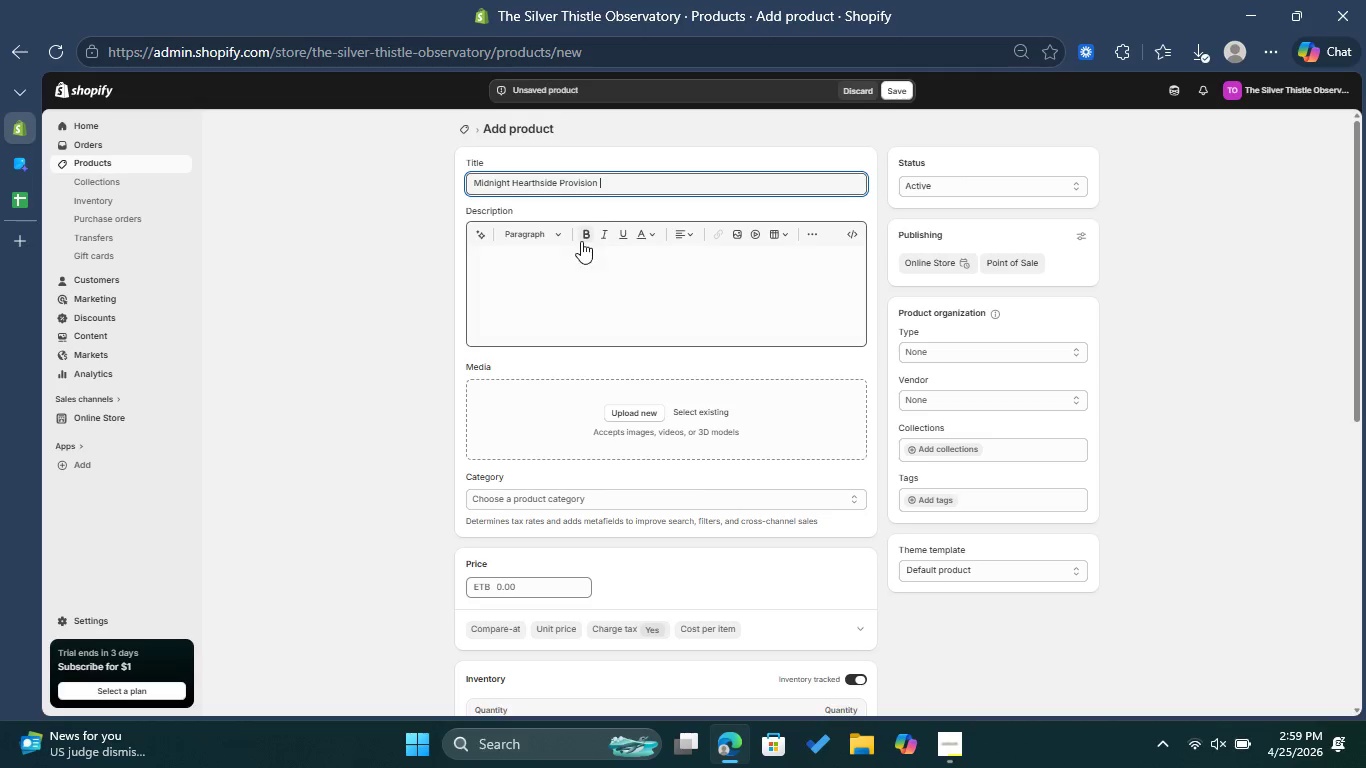 
left_click([584, 260])
 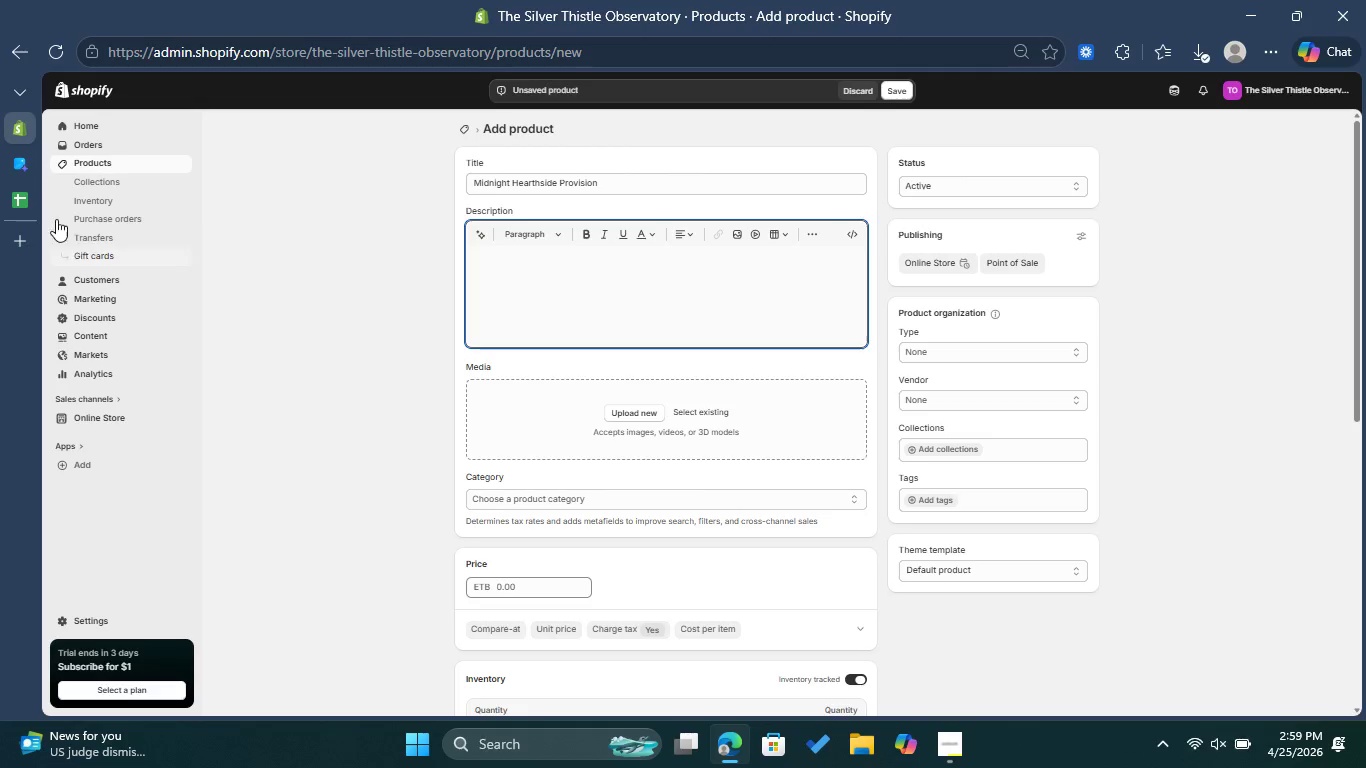 
left_click([33, 205])
 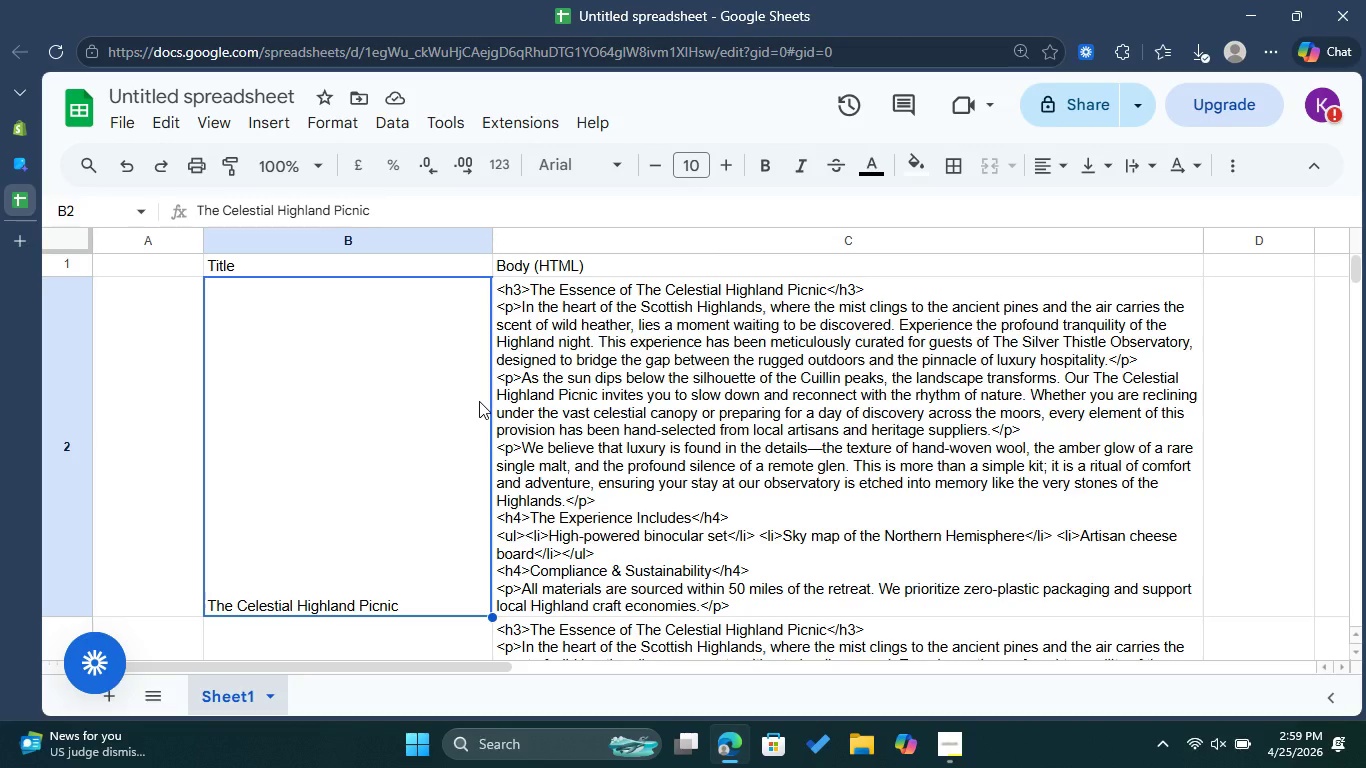 
scroll: coordinate [479, 401], scroll_direction: up, amount: 1.0
 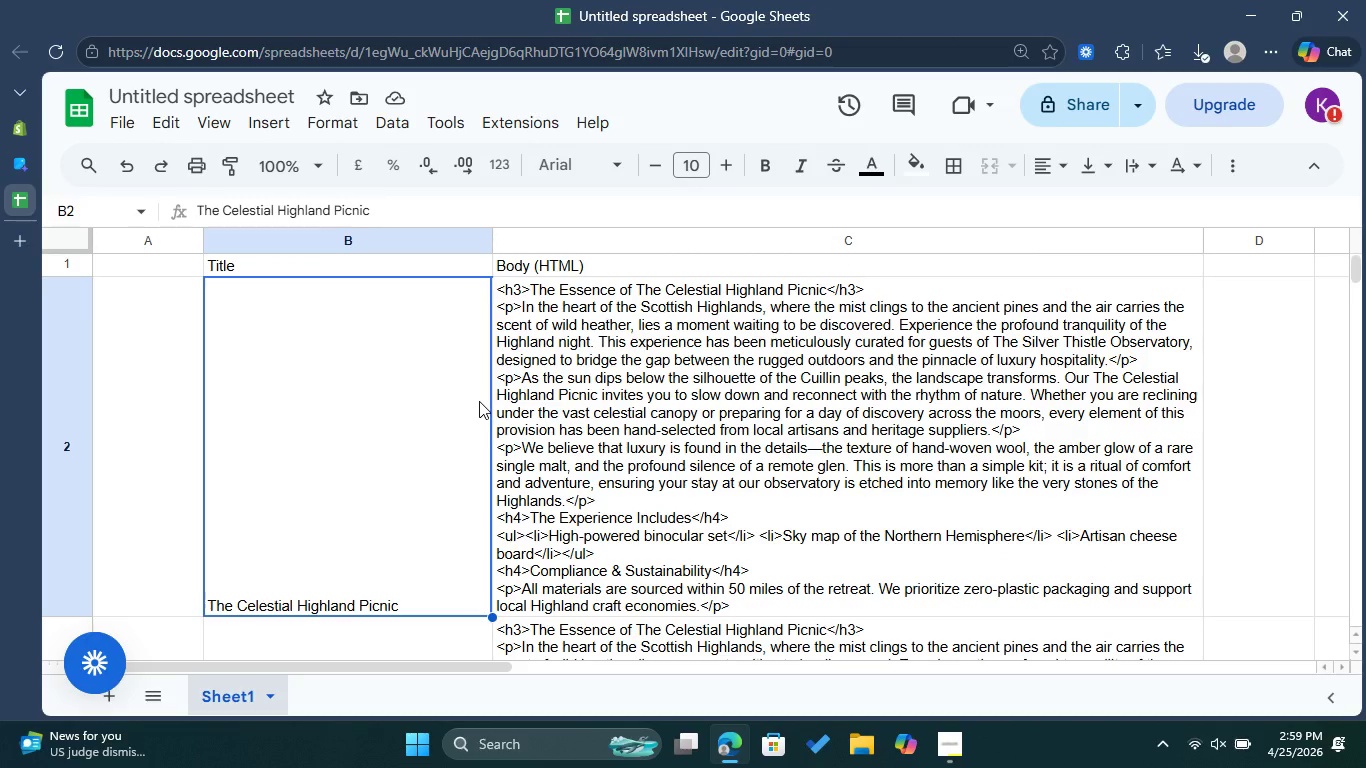 
scroll: coordinate [483, 401], scroll_direction: down, amount: 4.0
 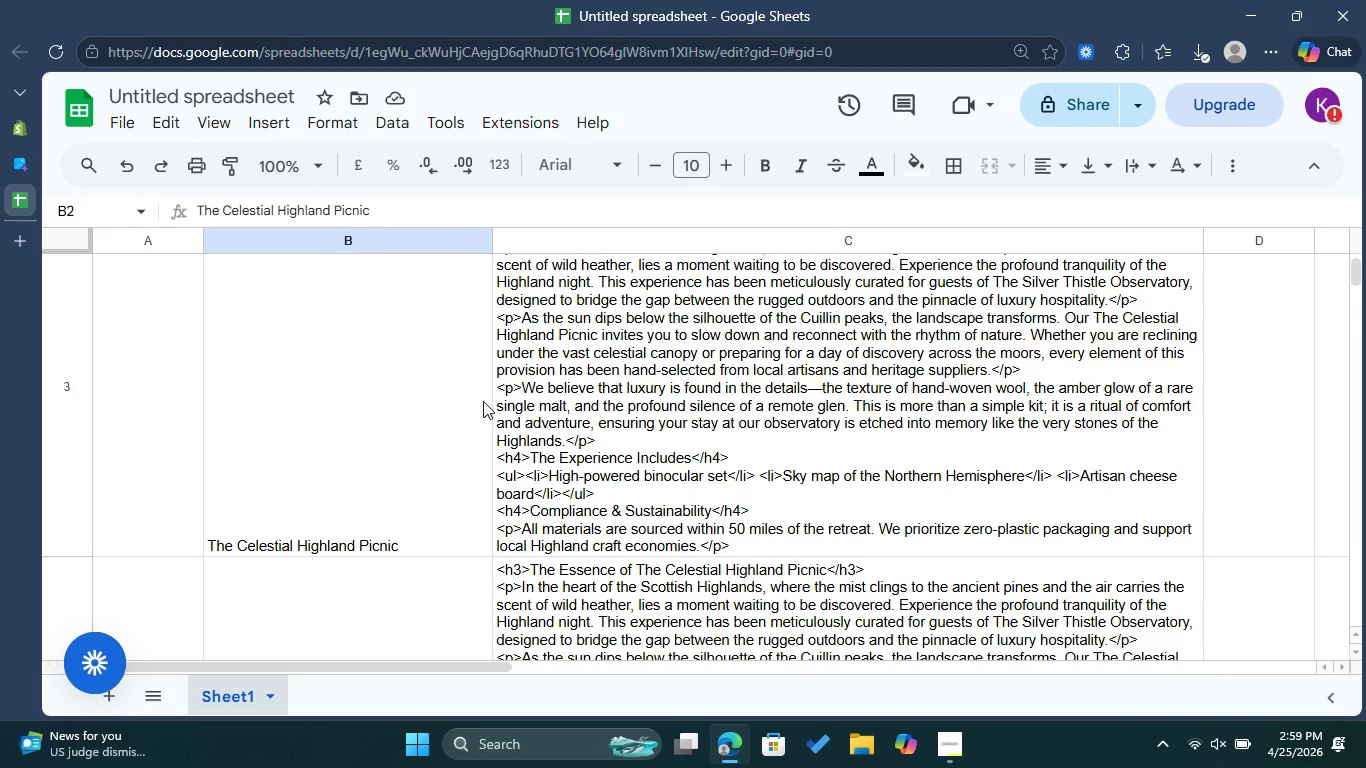 
scroll: coordinate [483, 401], scroll_direction: up, amount: 6.0
 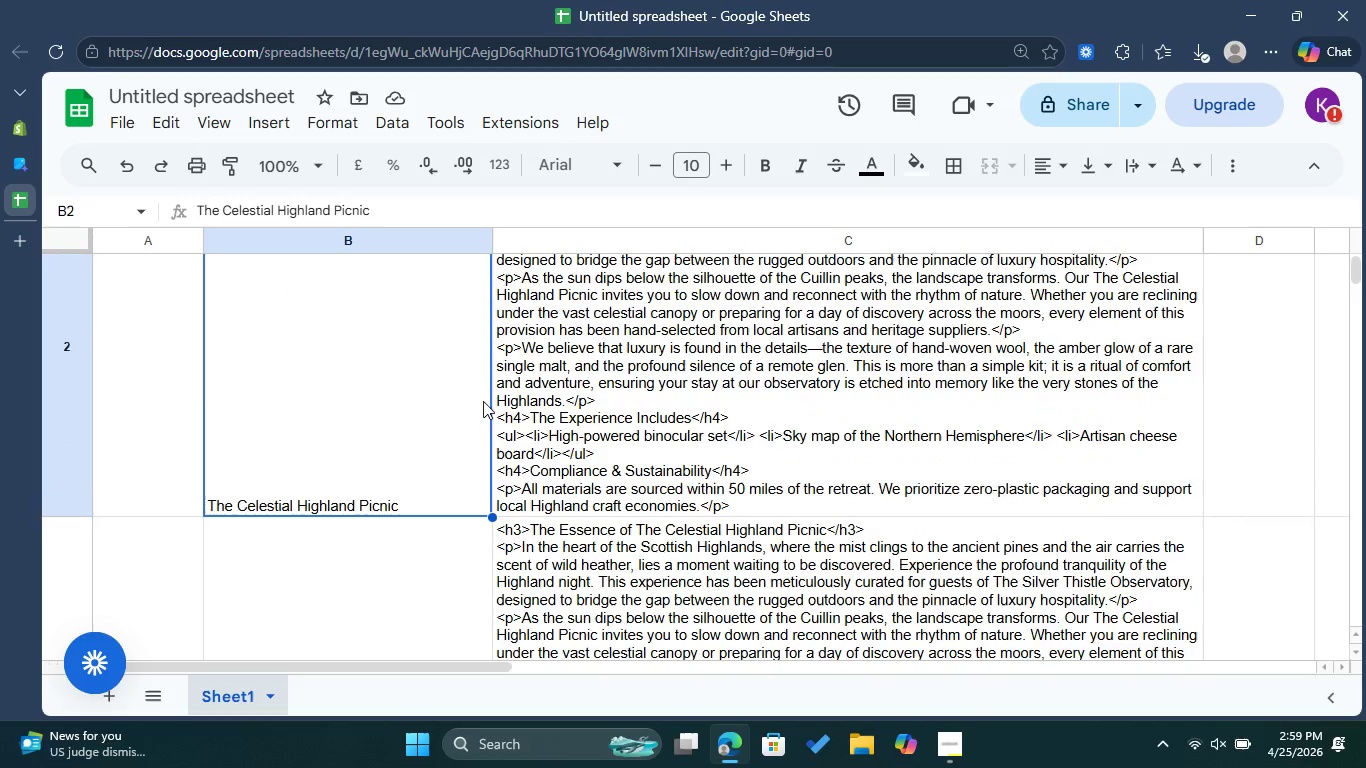 
scroll: coordinate [489, 406], scroll_direction: down, amount: 12.0
 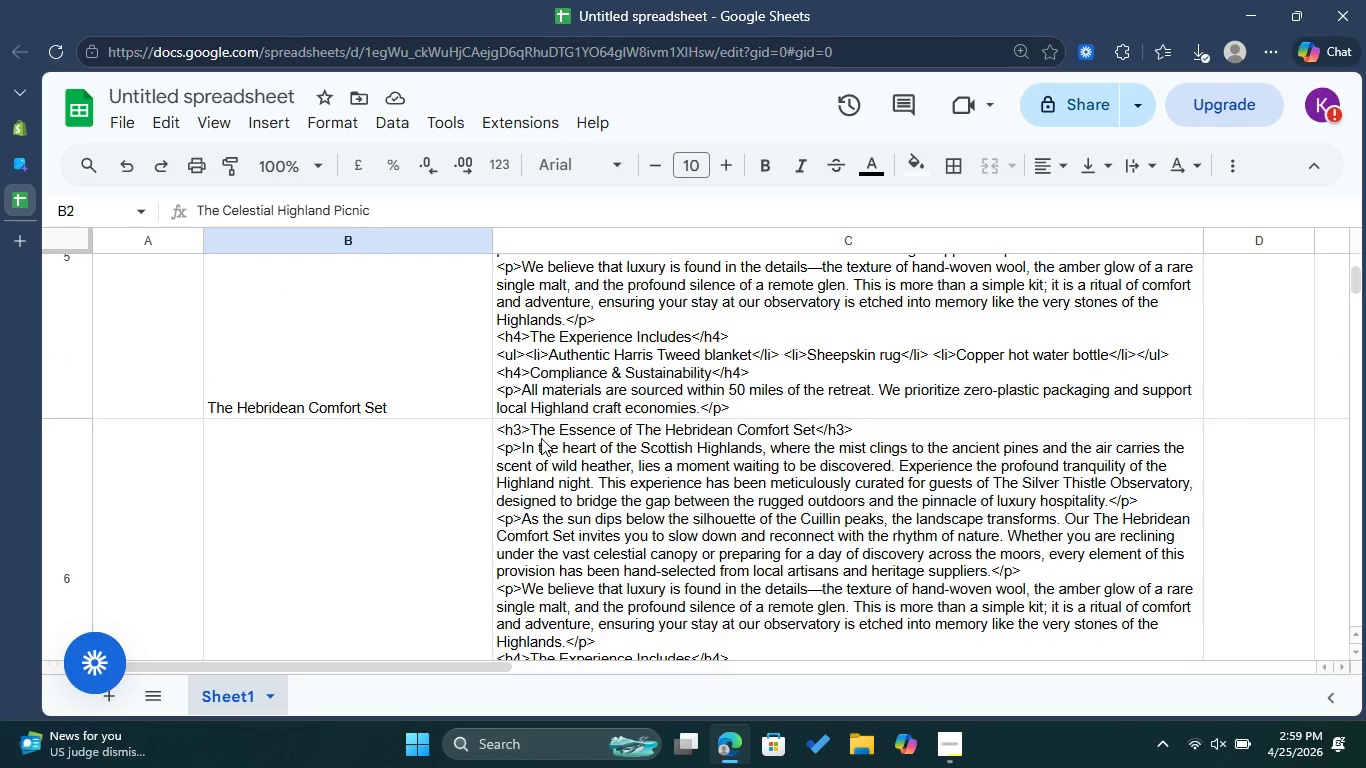 
scroll: coordinate [541, 438], scroll_direction: up, amount: 2.0
 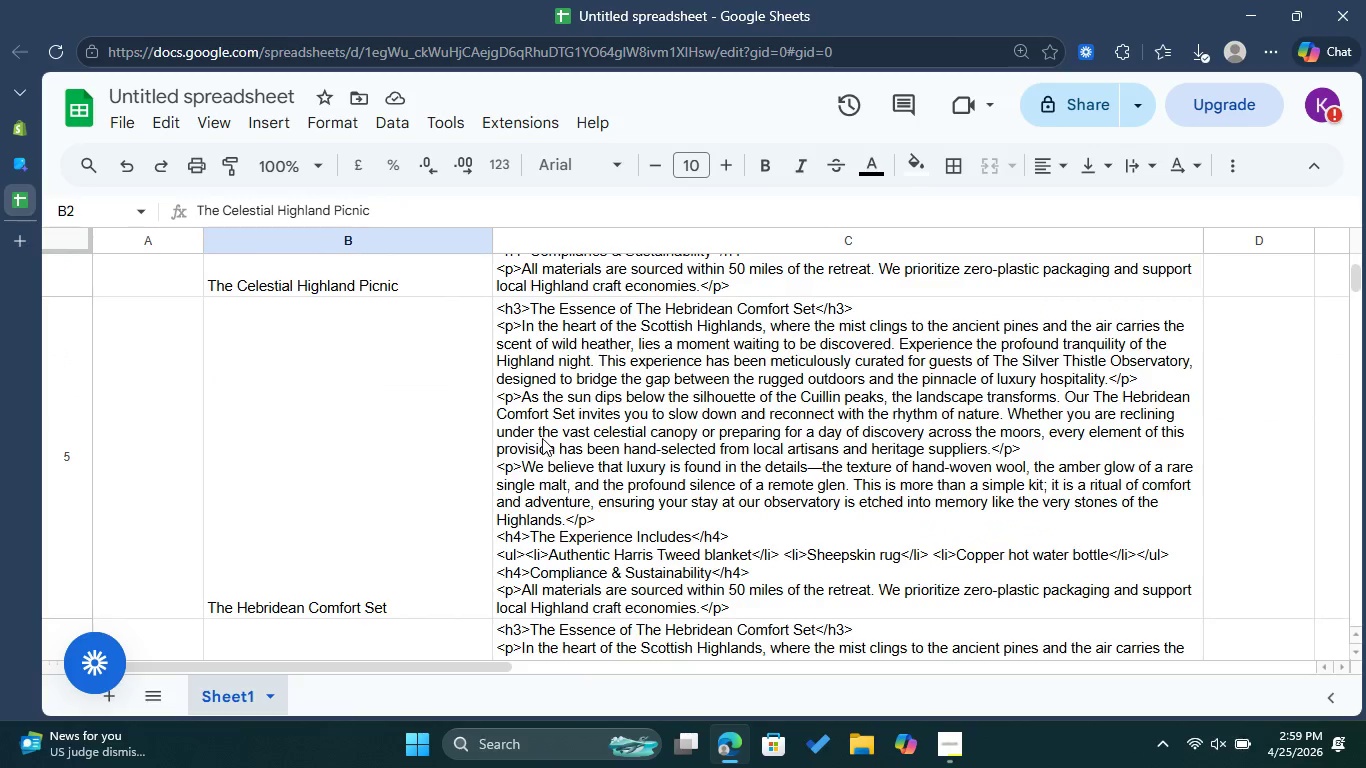 
wait(5.19)
 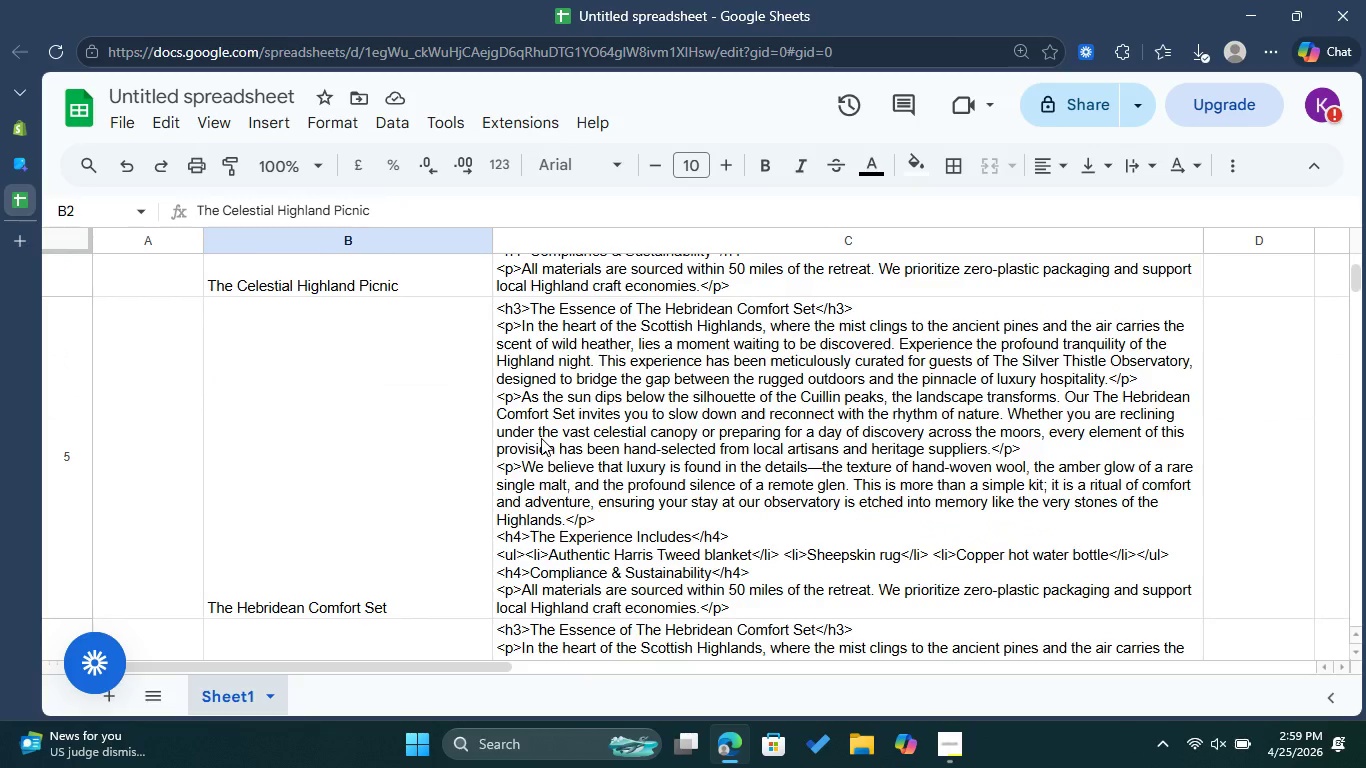 
left_click([608, 431])
 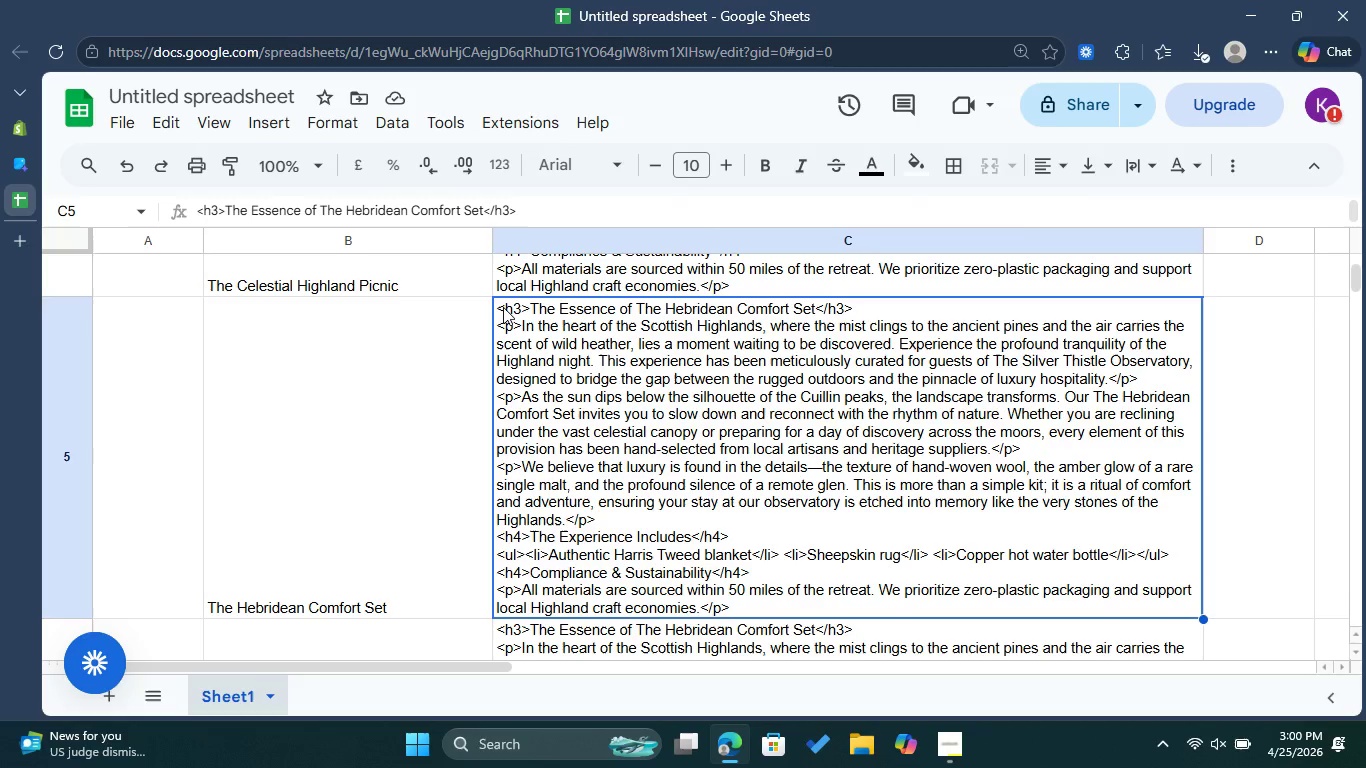 
double_click([503, 307])
 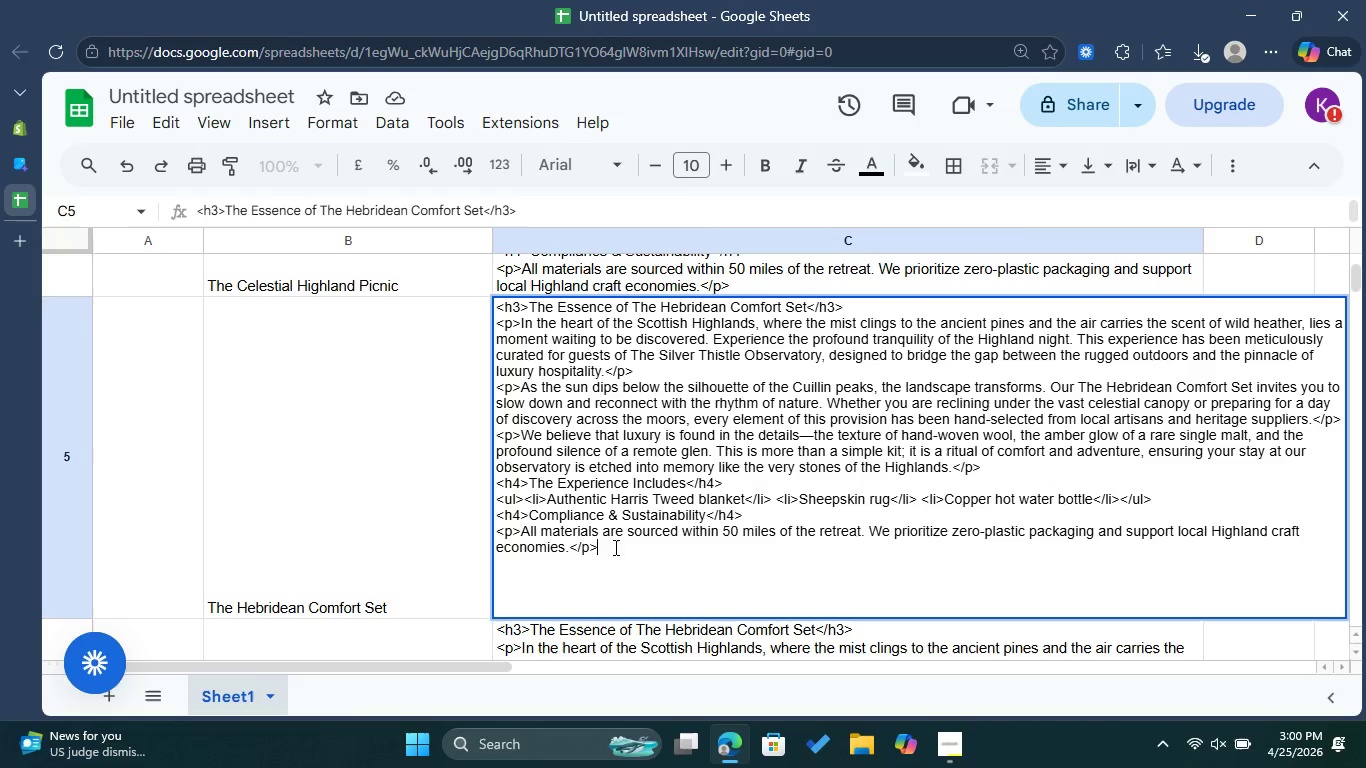 
left_click_drag(start_coordinate=[614, 550], to_coordinate=[491, 308])
 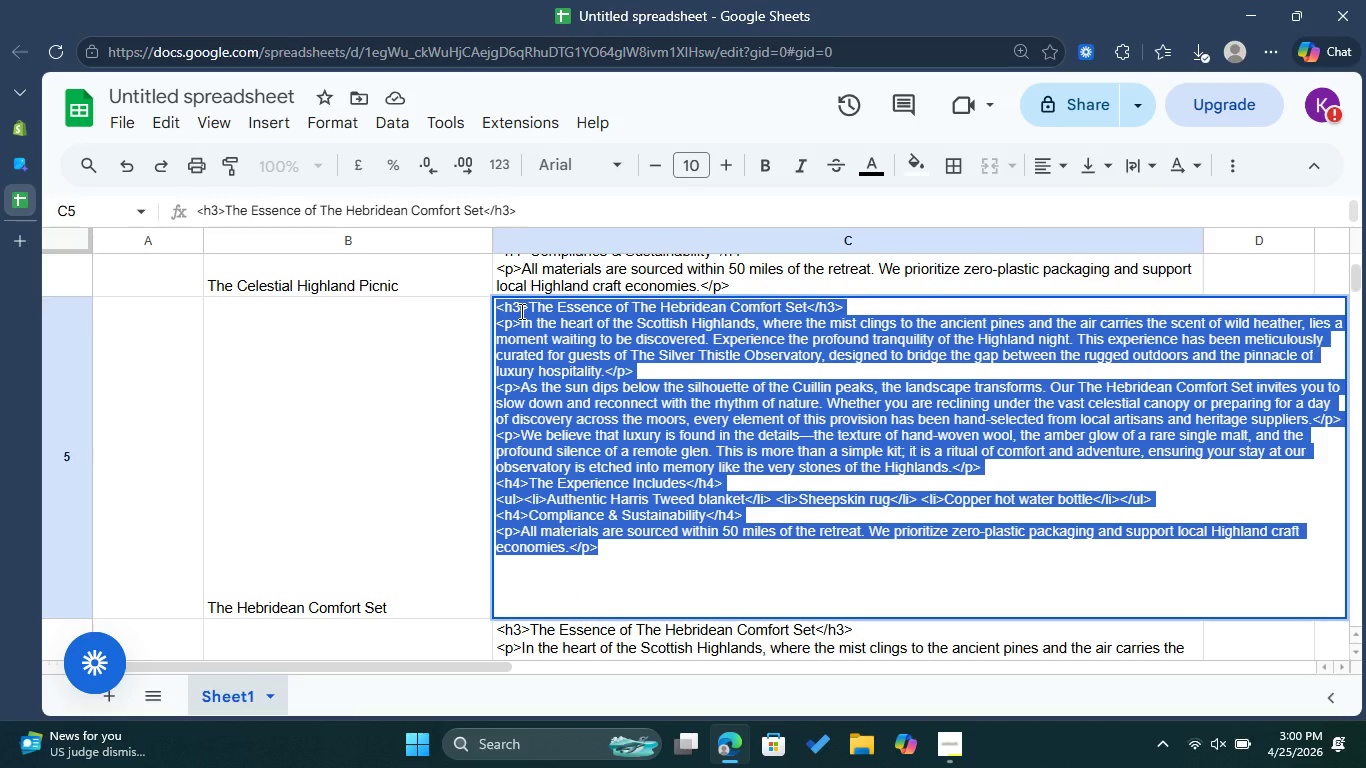 
right_click([520, 311])
 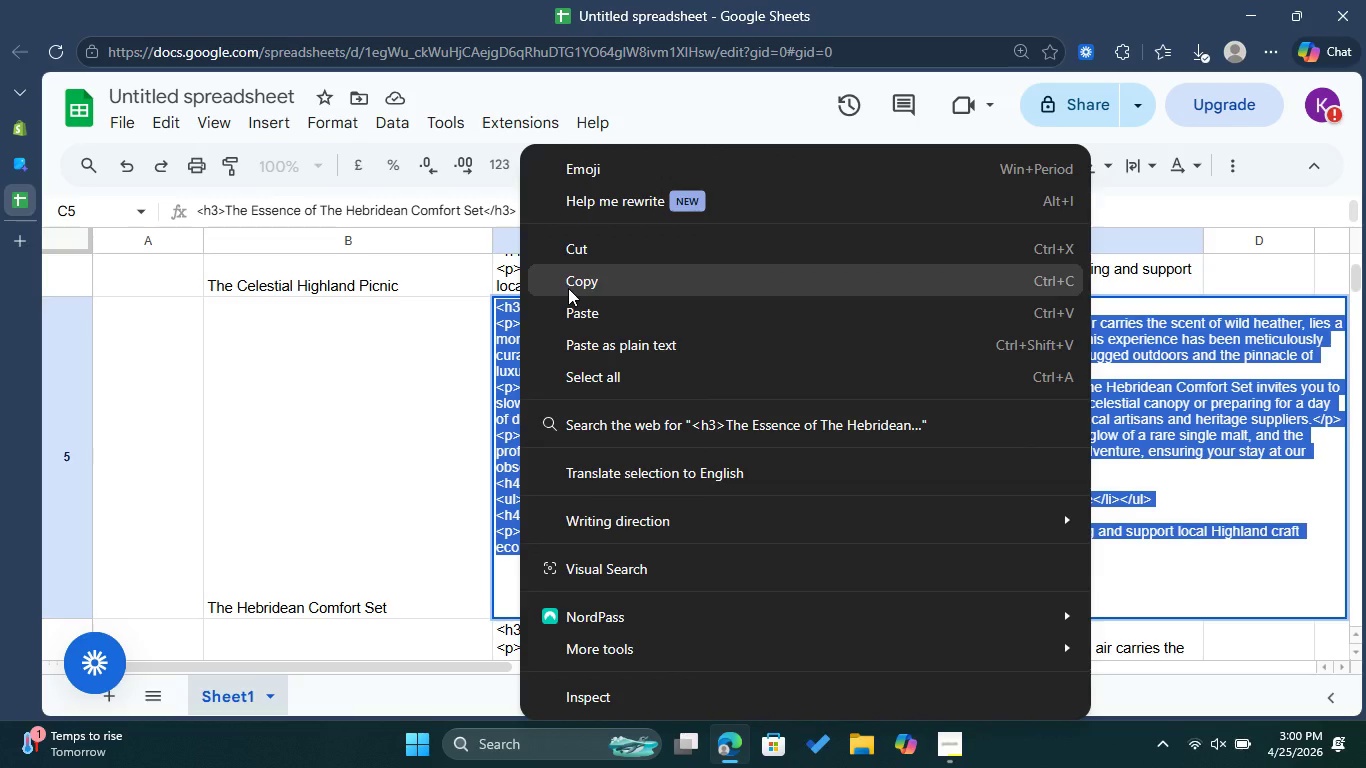 
left_click([421, 357])
 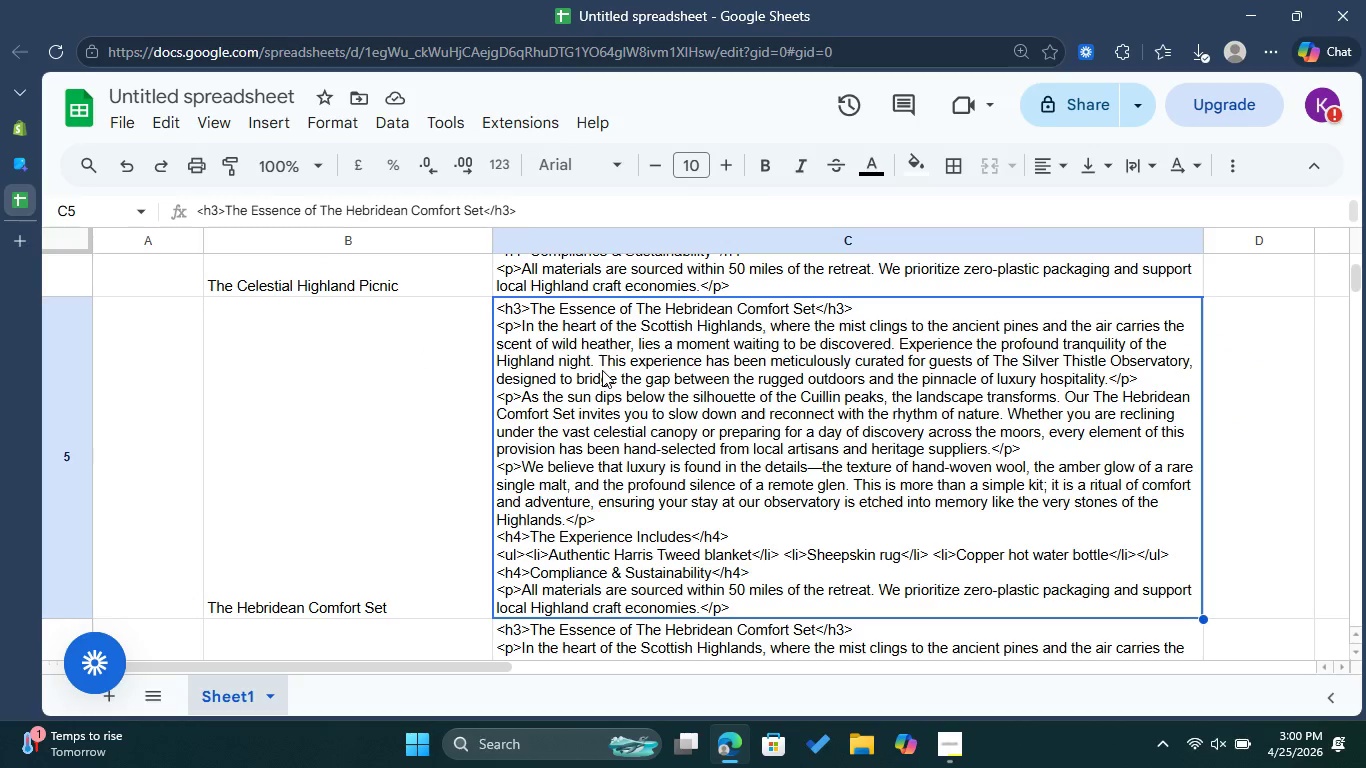 
scroll: coordinate [609, 379], scroll_direction: down, amount: 3.0
 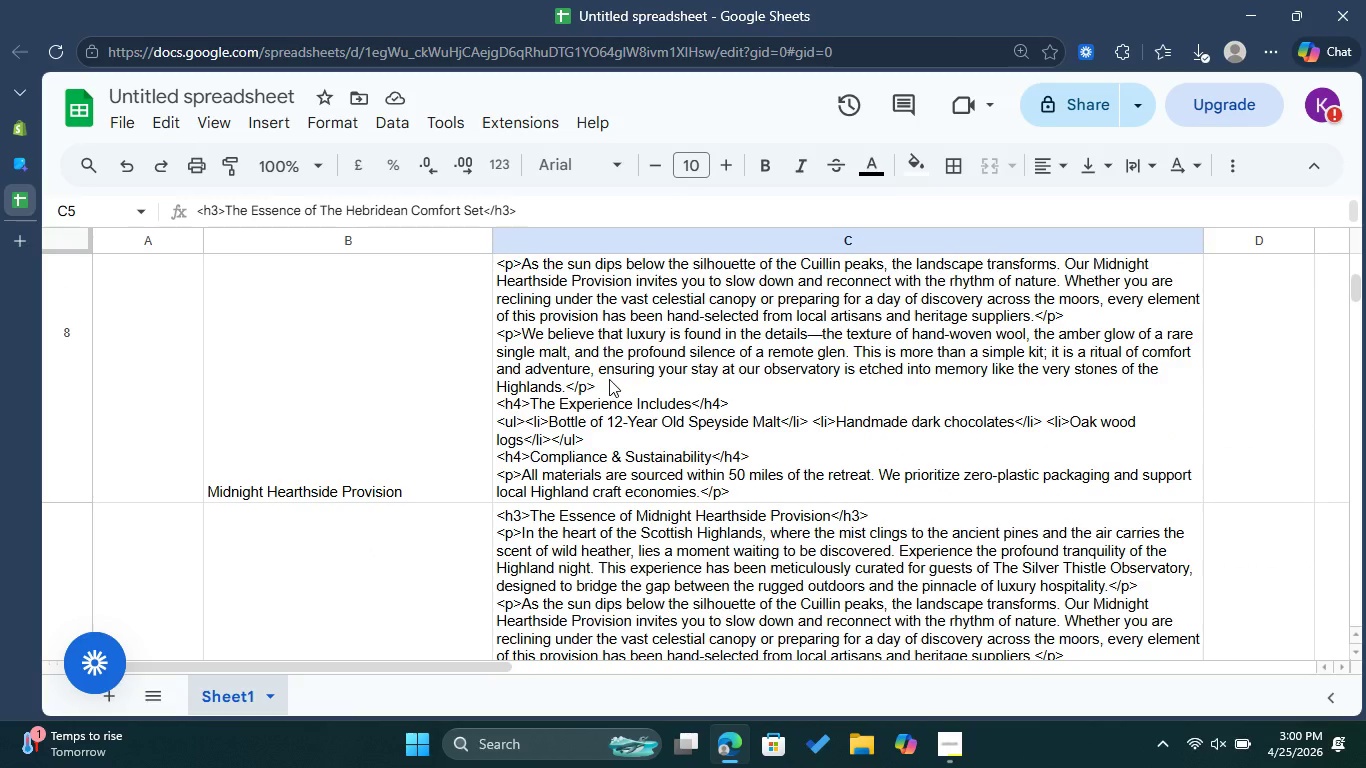 
left_click([634, 462])
 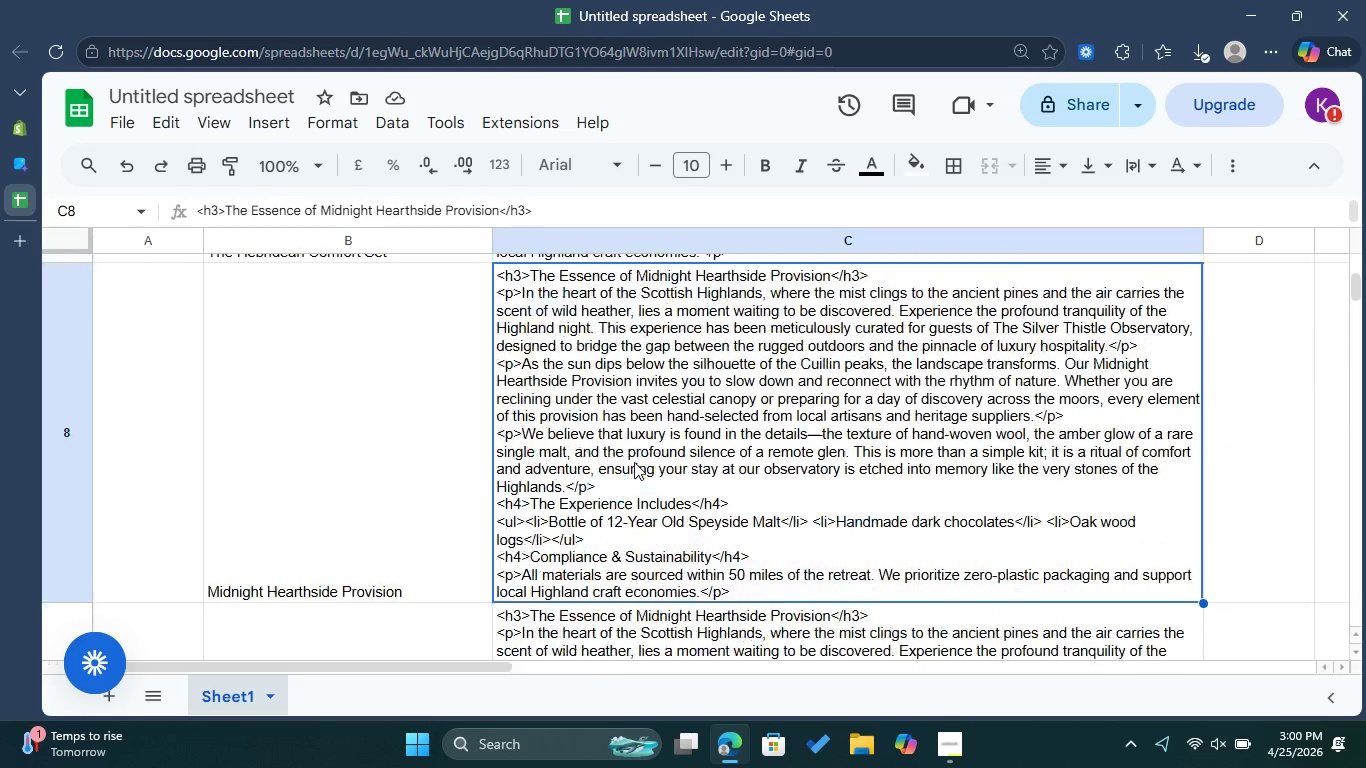 
scroll: coordinate [634, 462], scroll_direction: up, amount: 2.0
 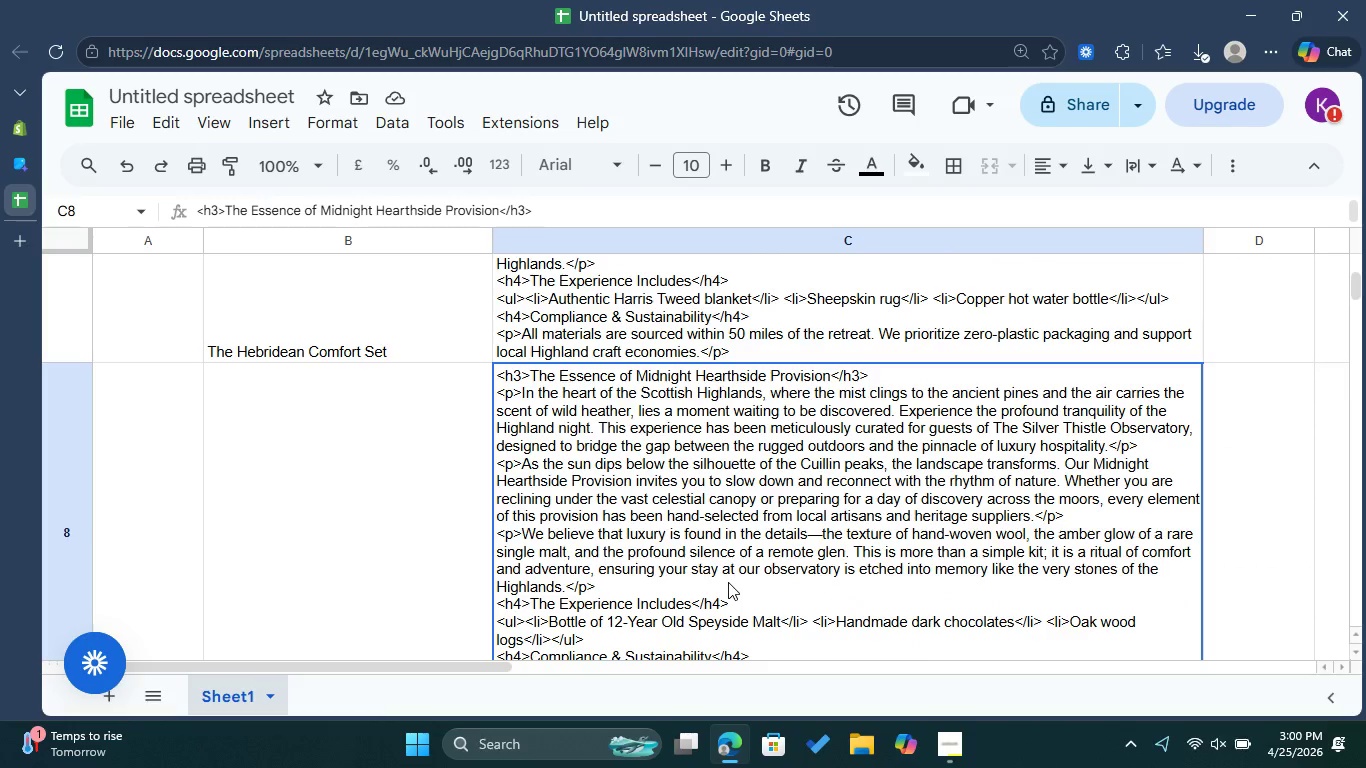 
scroll: coordinate [728, 576], scroll_direction: down, amount: 1.0
 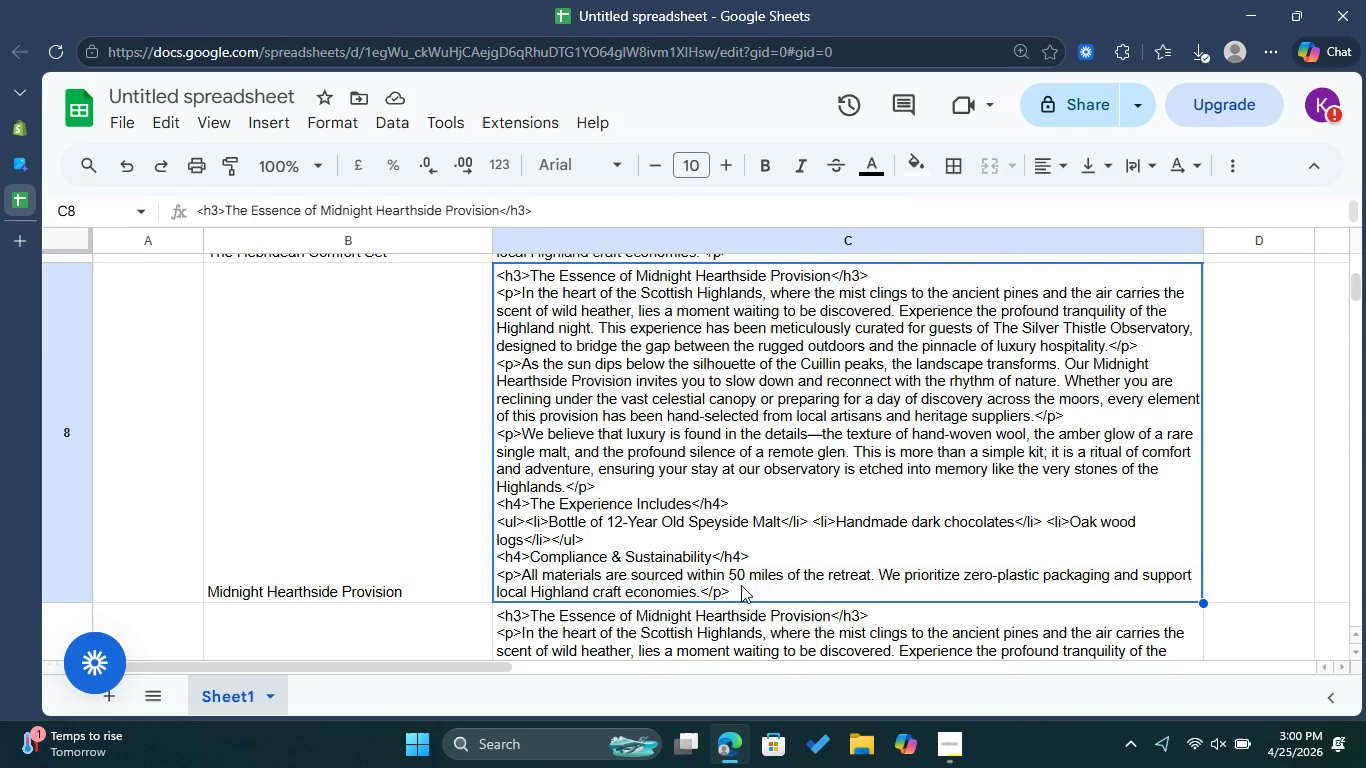 
double_click([741, 585])
 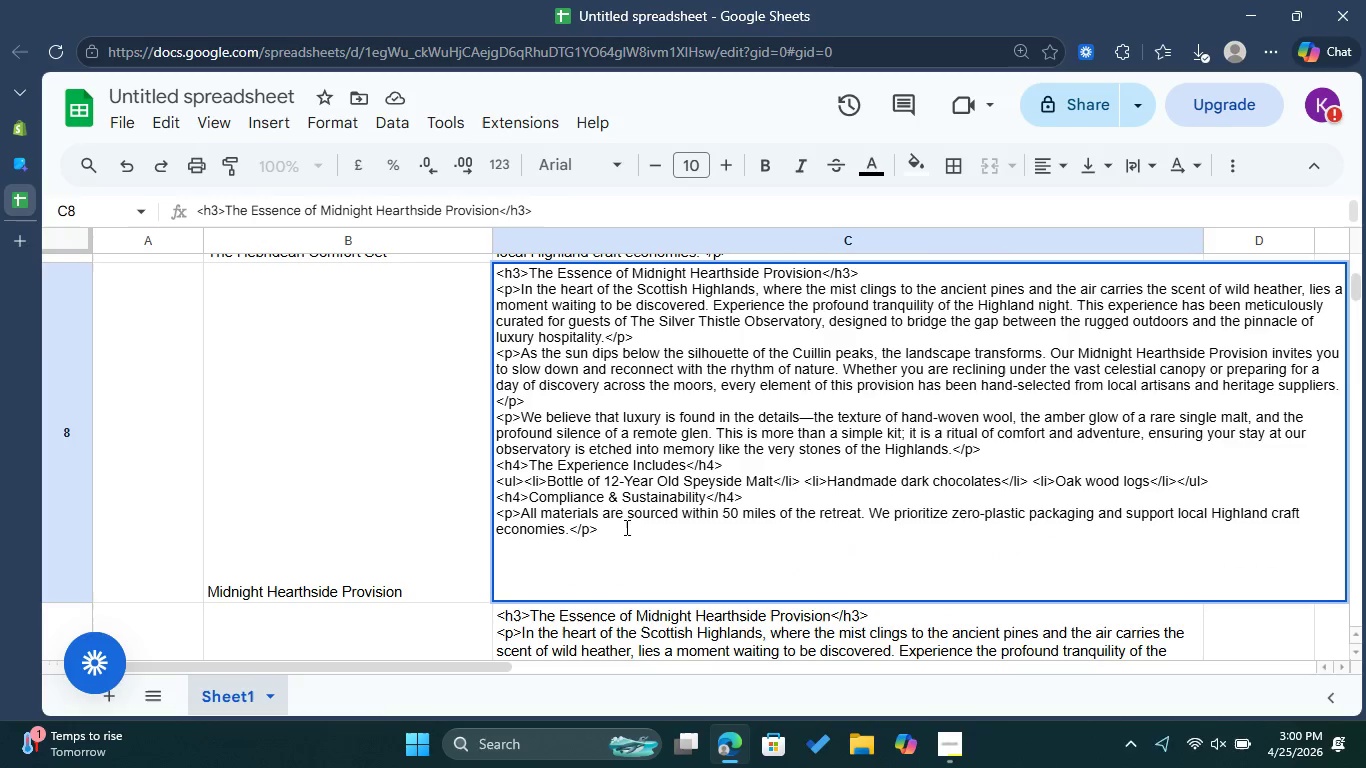 
left_click_drag(start_coordinate=[624, 530], to_coordinate=[483, 275])
 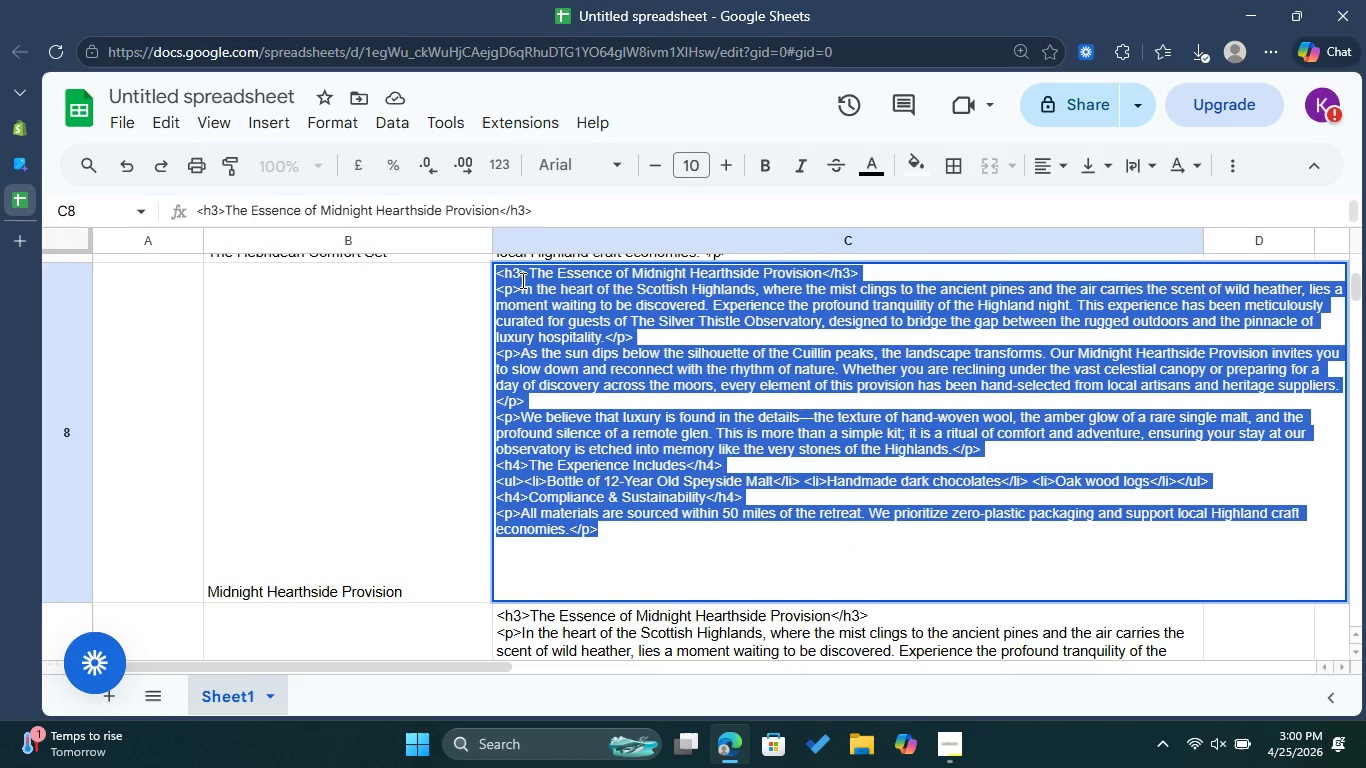 
right_click([521, 280])
 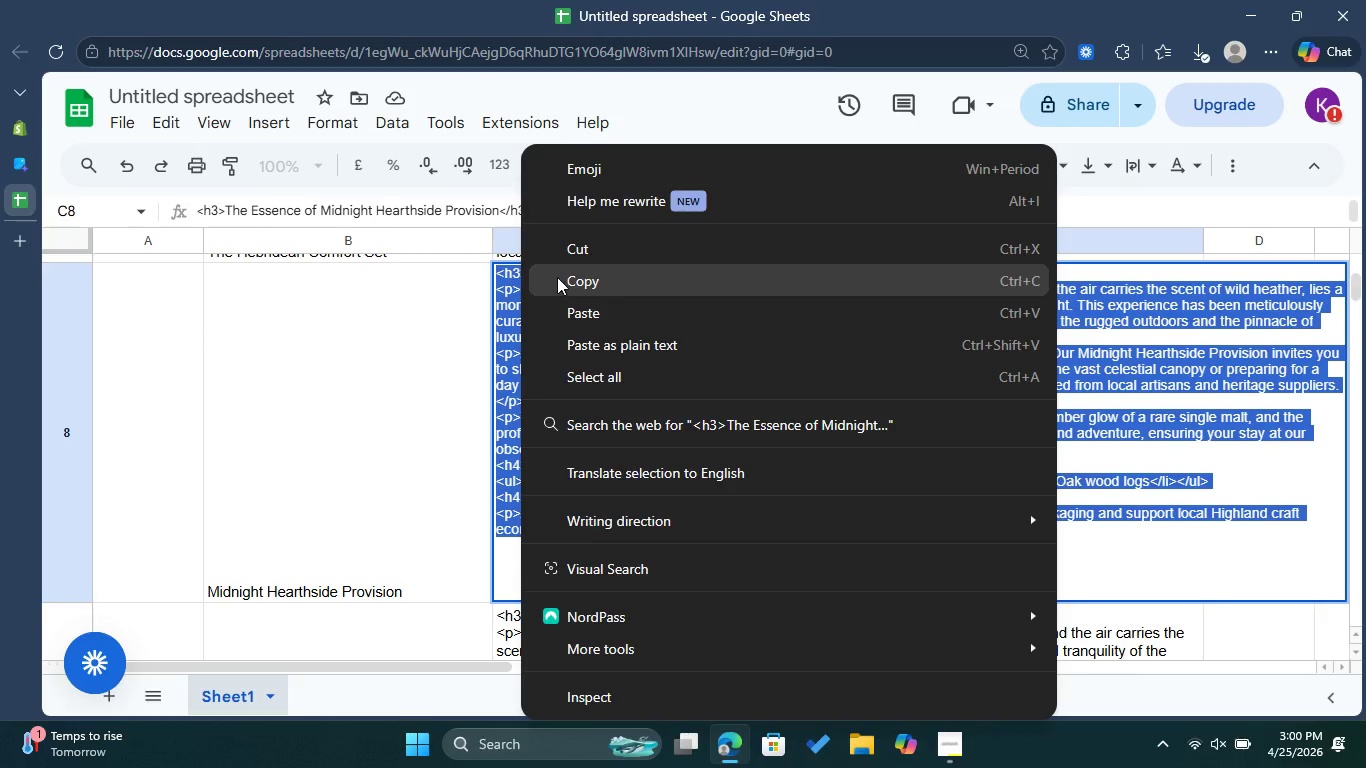 
left_click([567, 281])
 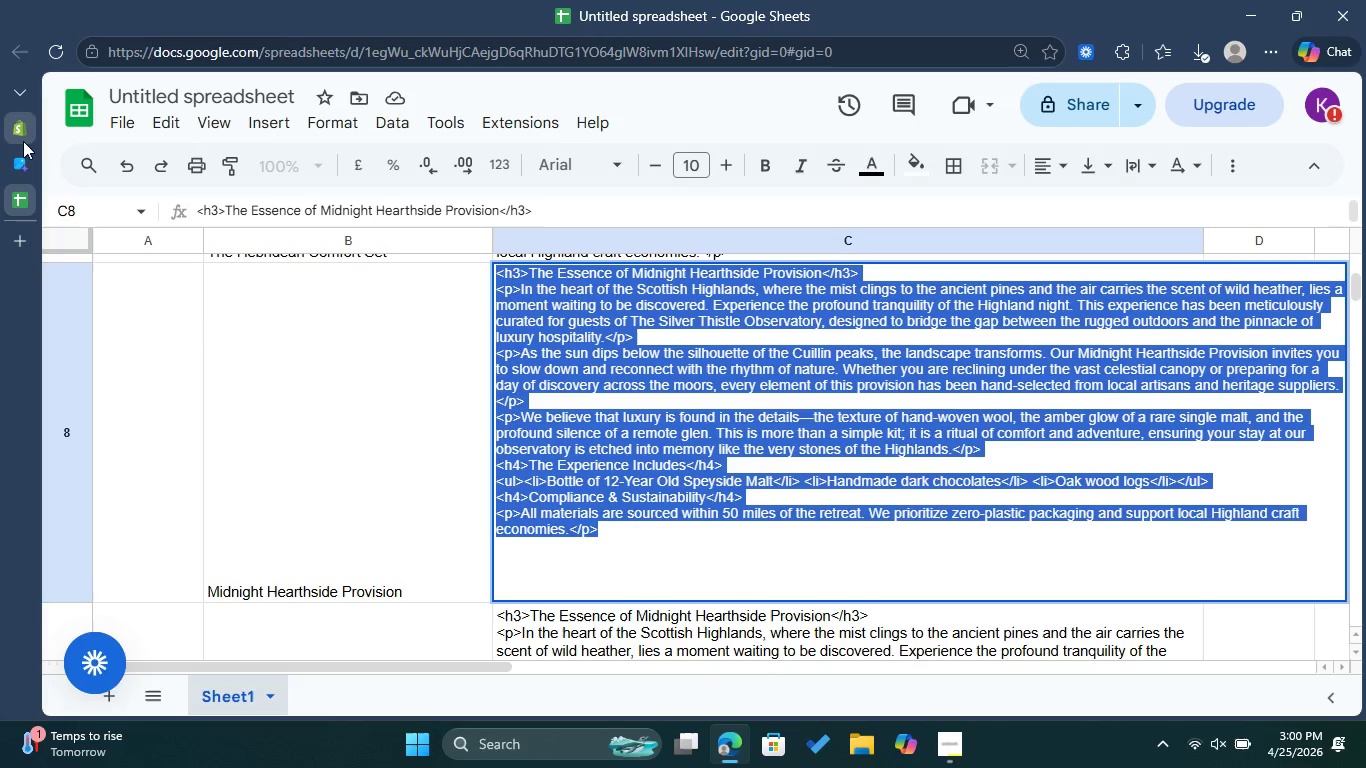 
left_click([23, 141])
 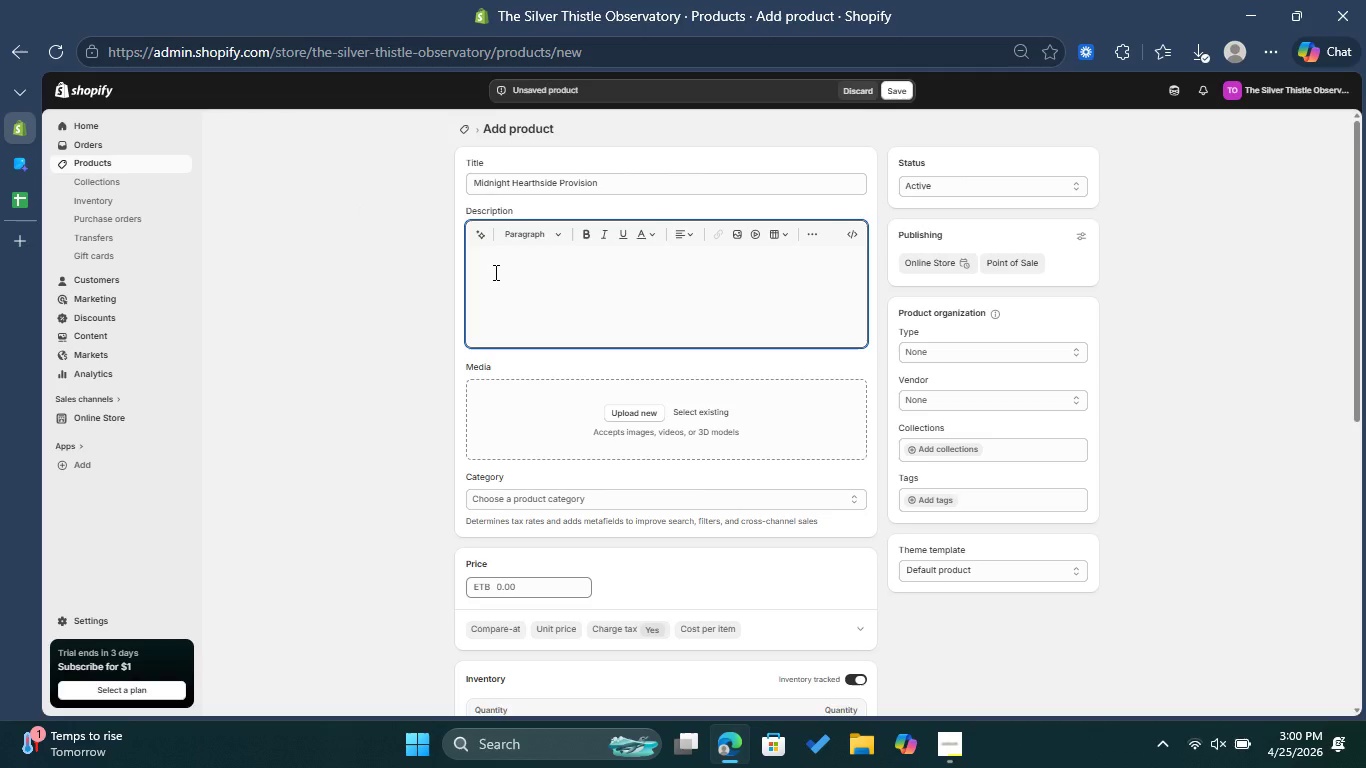 
key(Control+ControlLeft)
 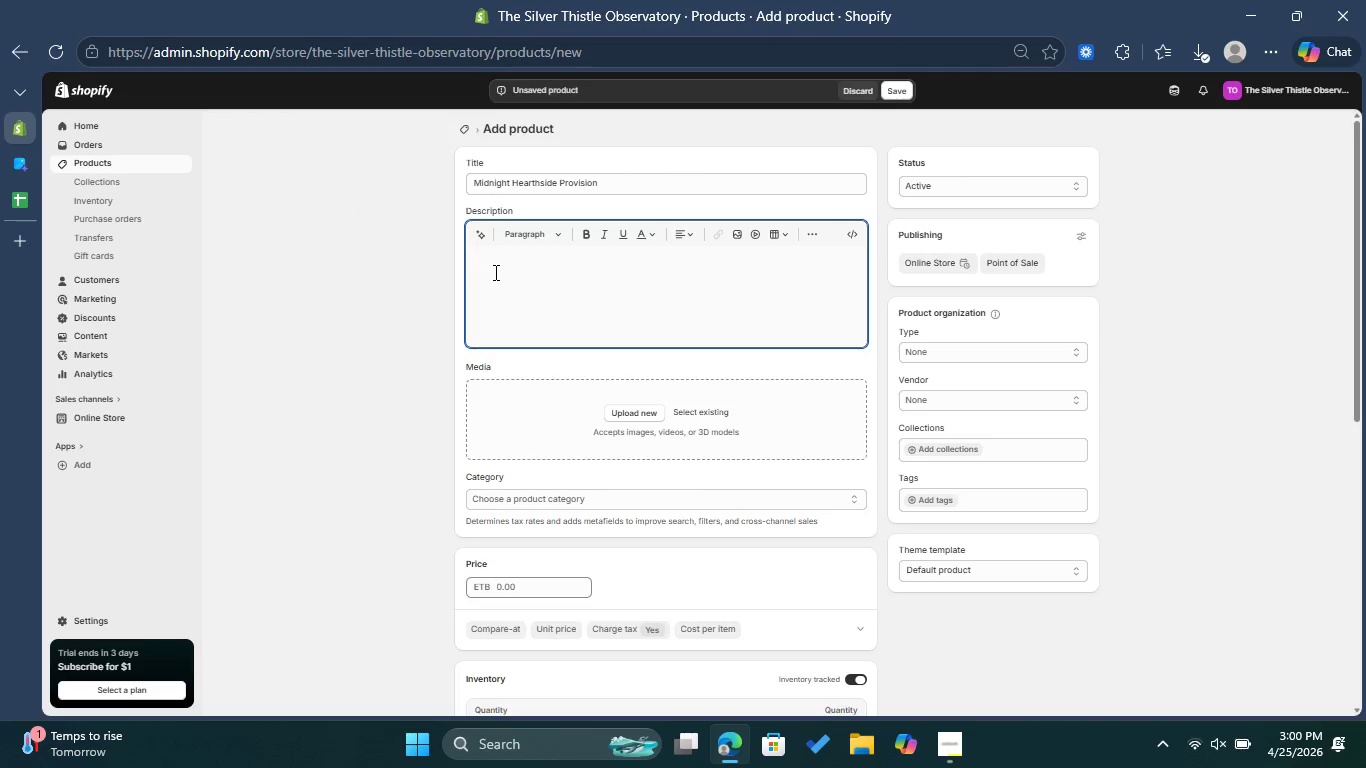 
key(Control+V)
 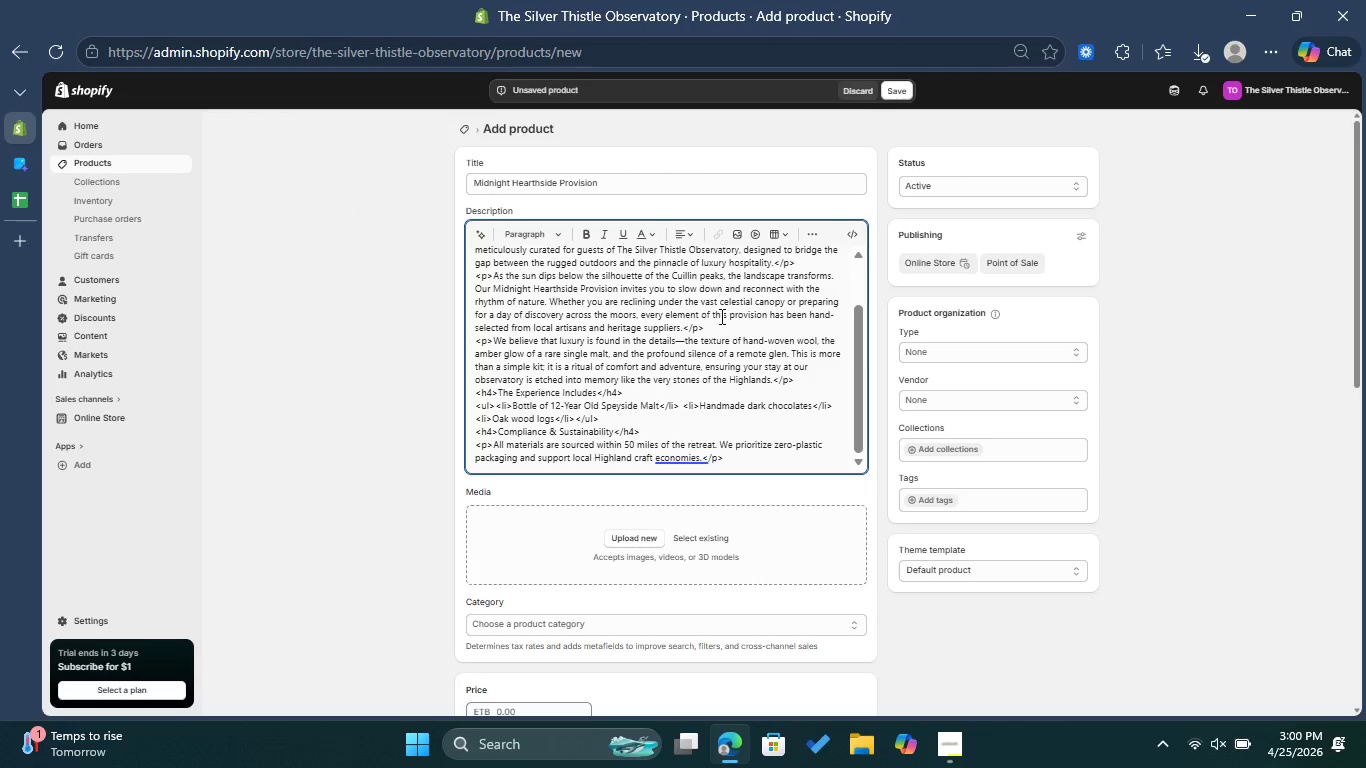 
scroll: coordinate [616, 356], scroll_direction: up, amount: 10.0
 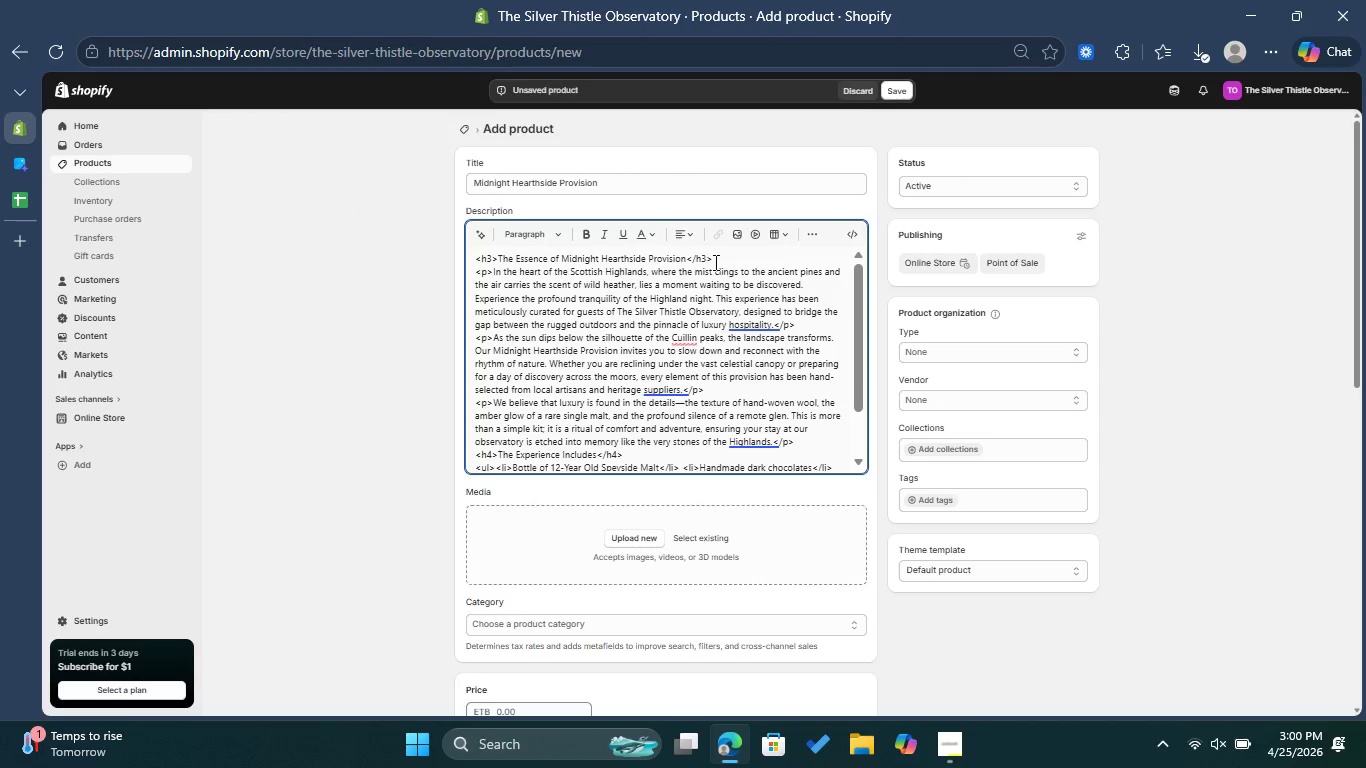 
left_click_drag(start_coordinate=[711, 254], to_coordinate=[461, 257])
 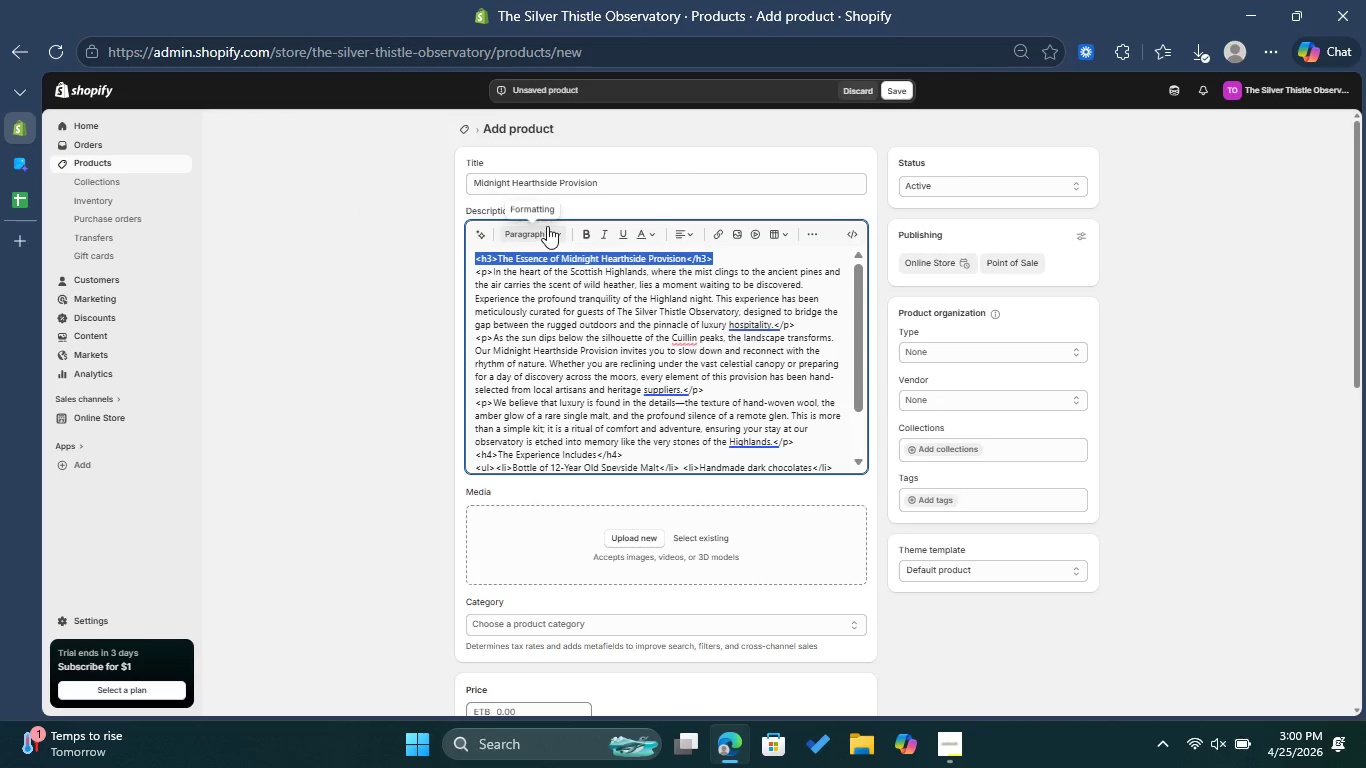 
left_click([547, 226])
 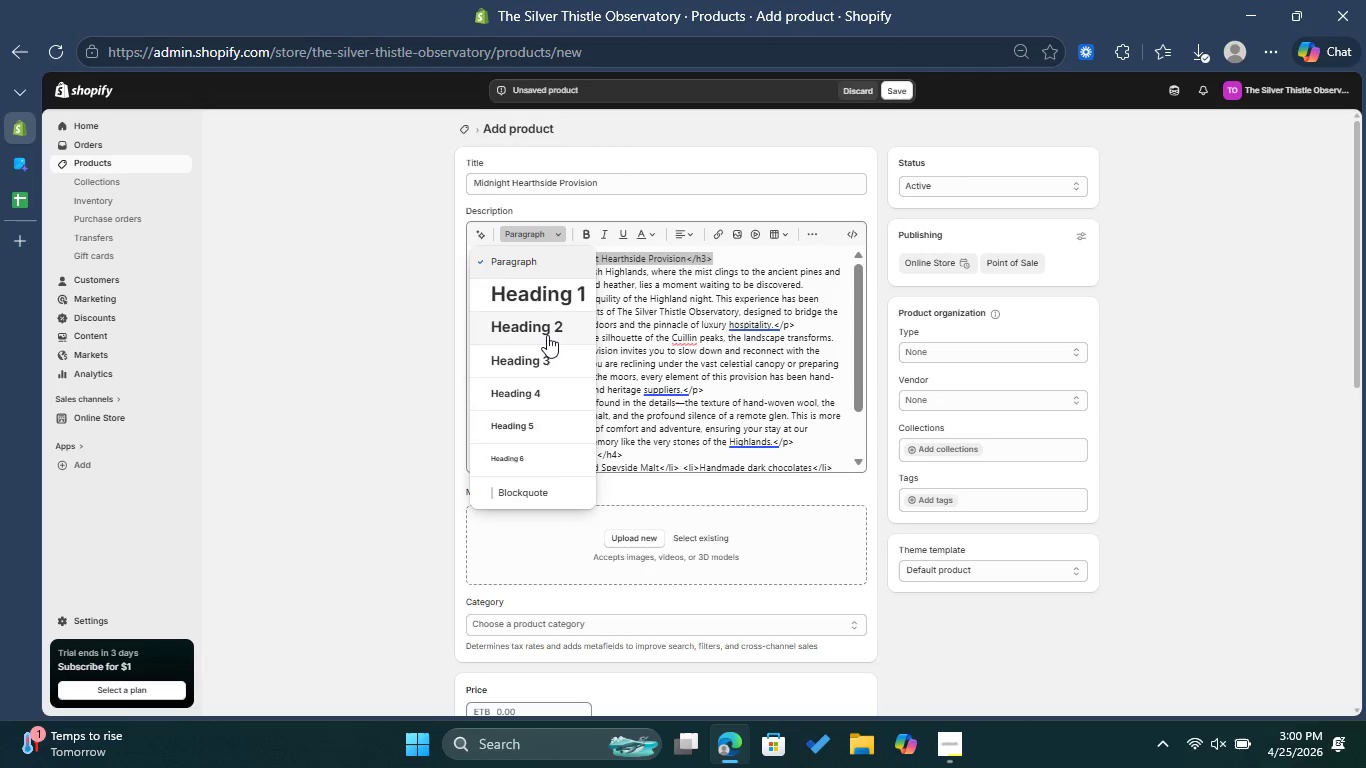 
left_click([540, 356])
 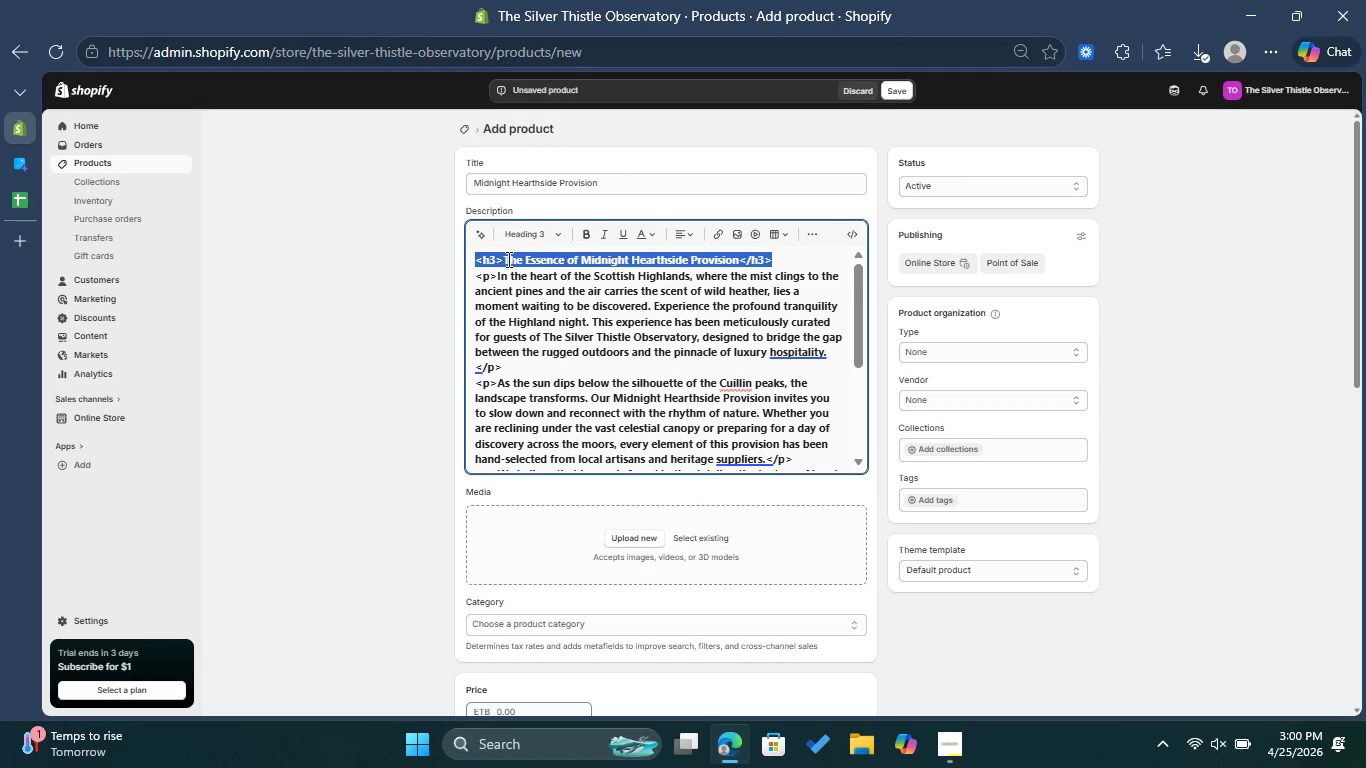 
left_click_drag(start_coordinate=[501, 261], to_coordinate=[476, 269])
 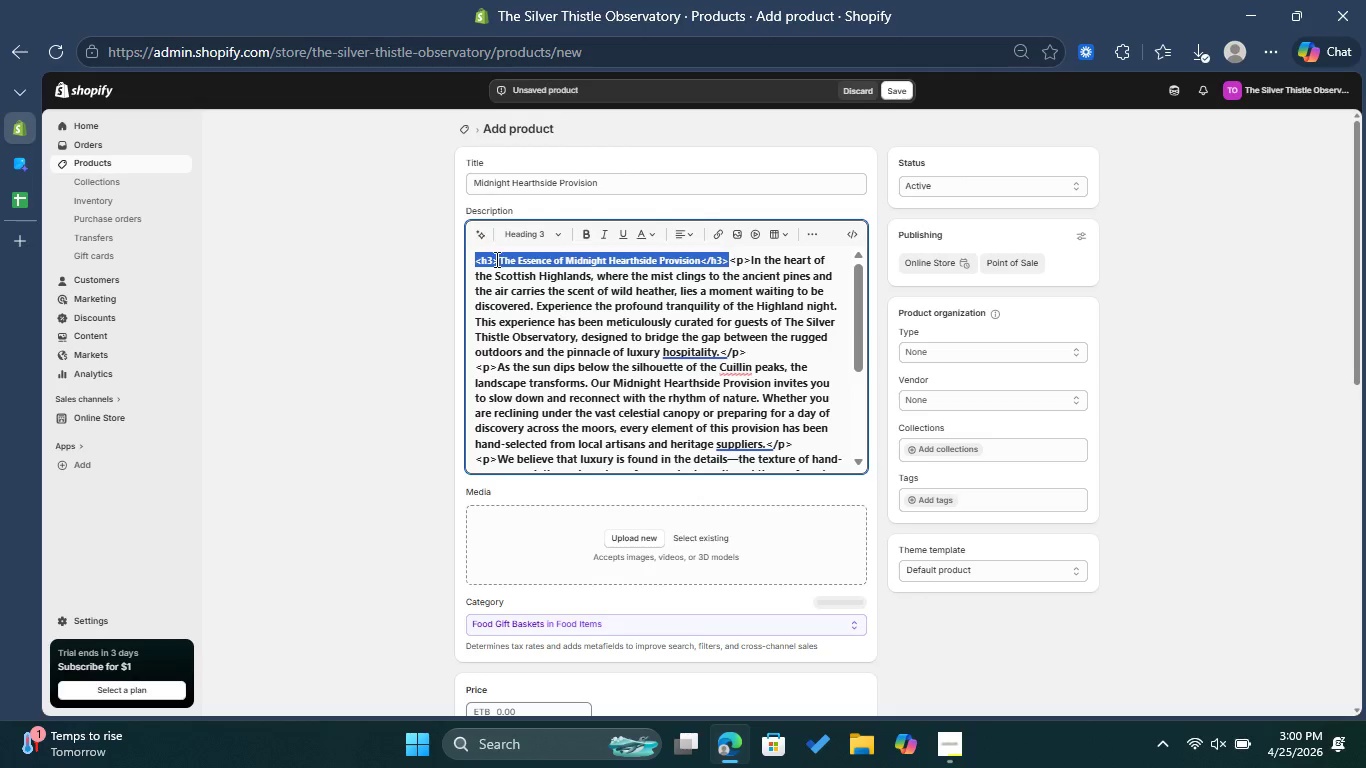 
key(Control+Z)
 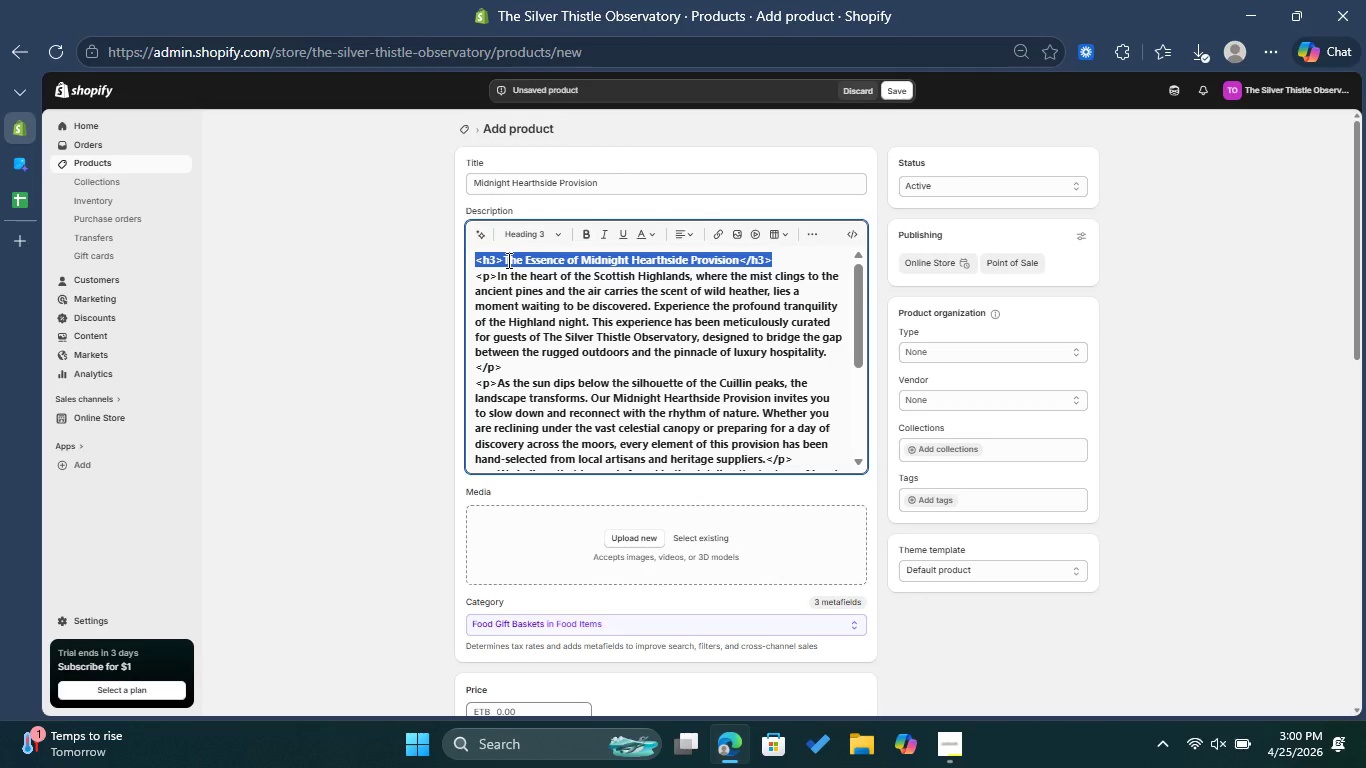 
left_click([507, 260])
 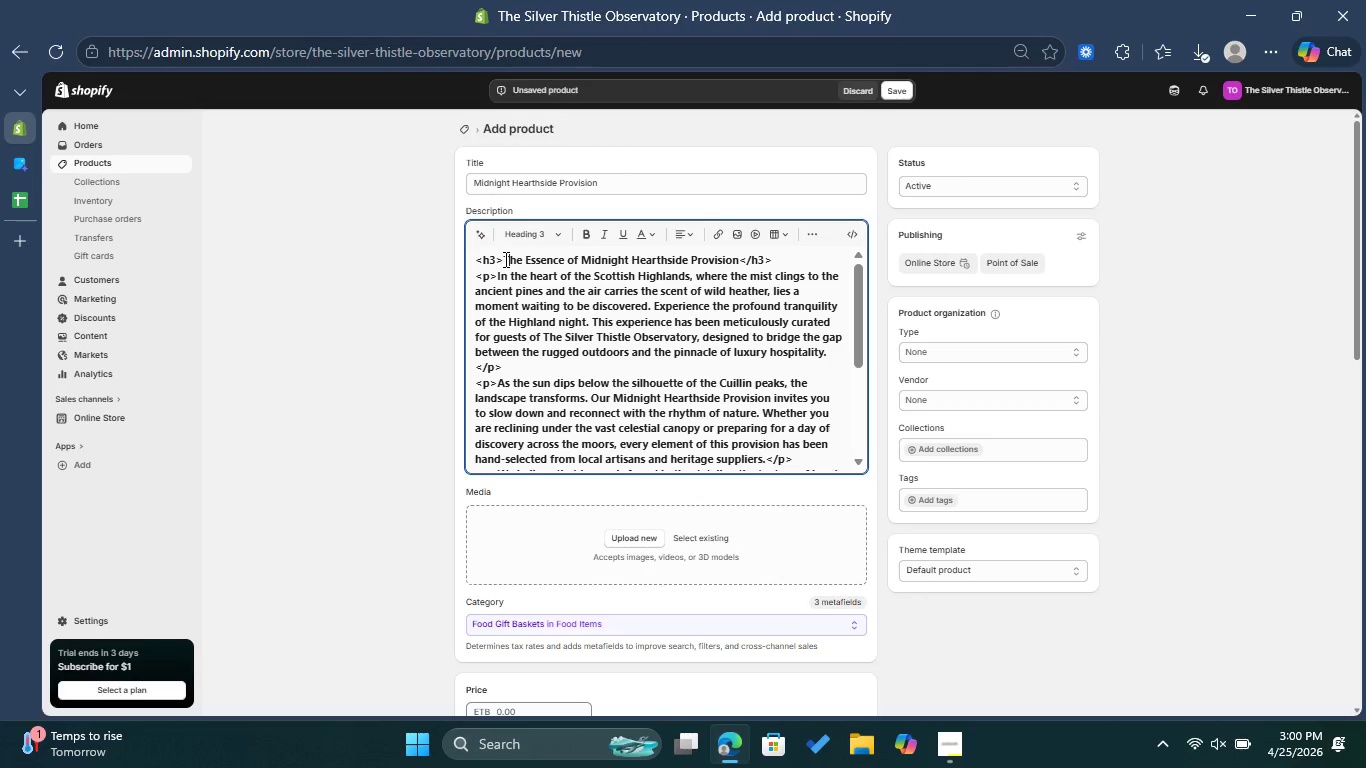 
left_click([504, 259])
 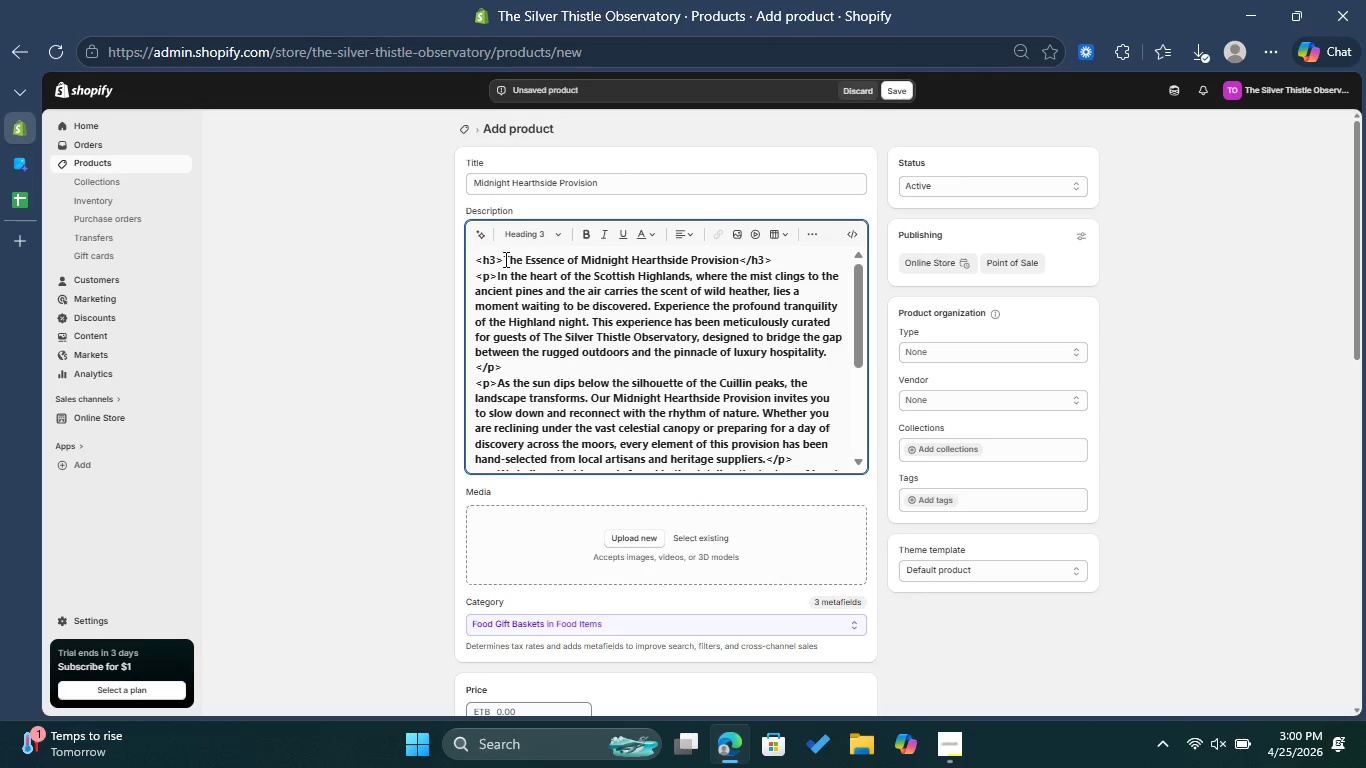 
key(Backspace)
 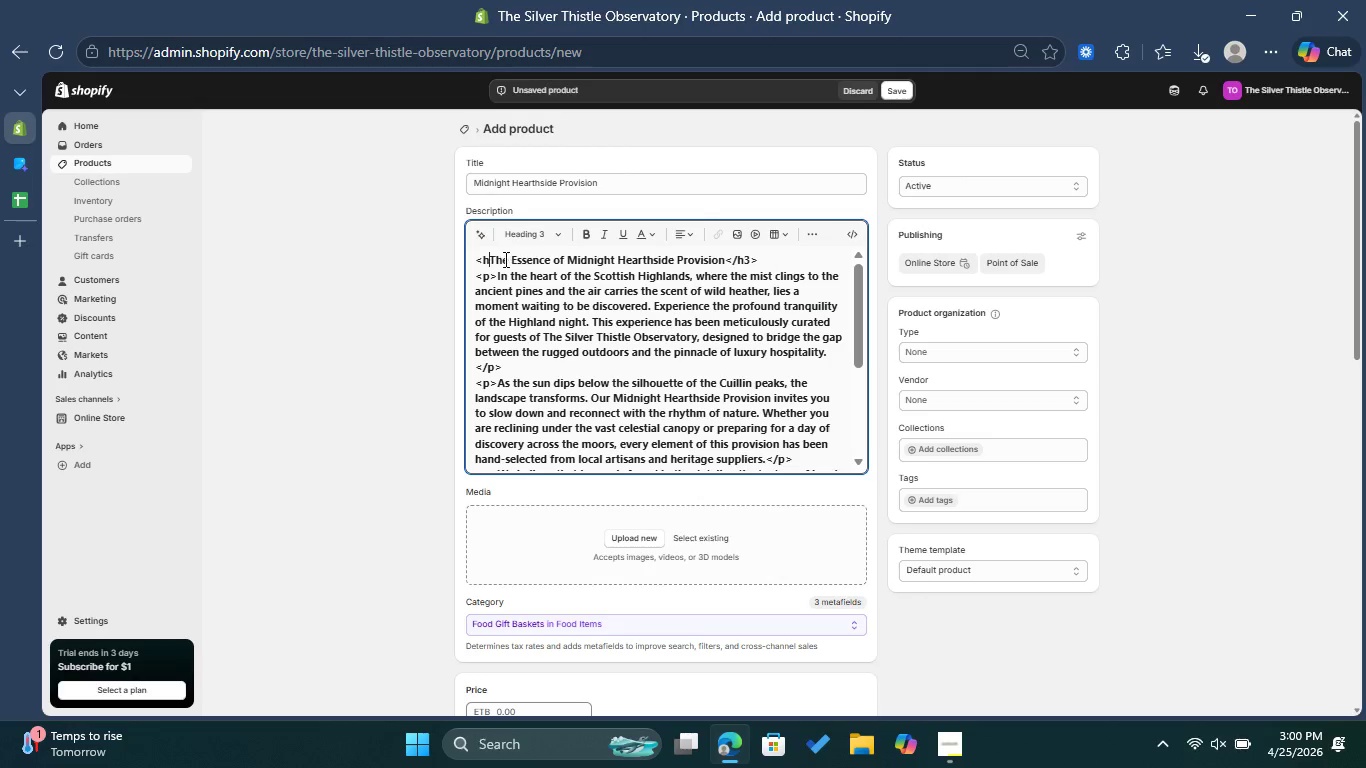 
key(Backspace)
 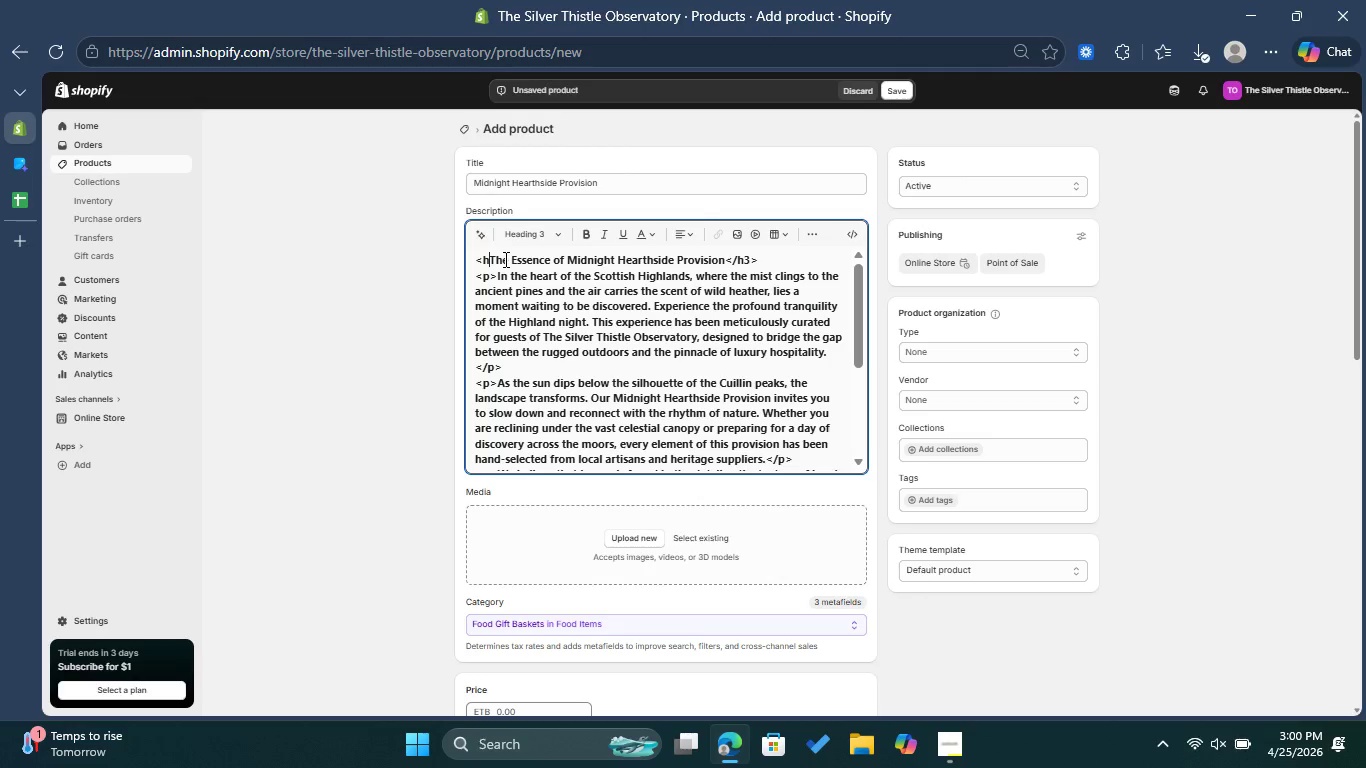 
key(Backspace)
 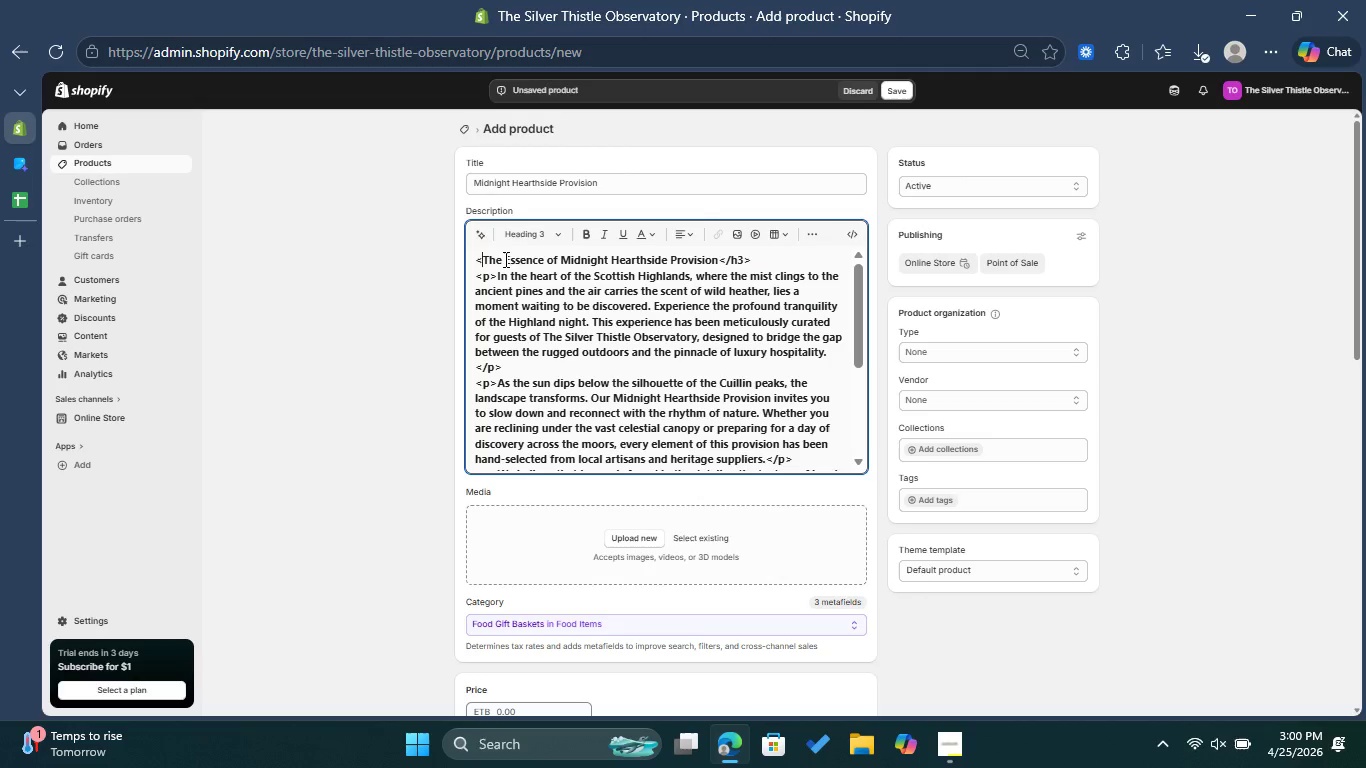 
key(Backspace)
 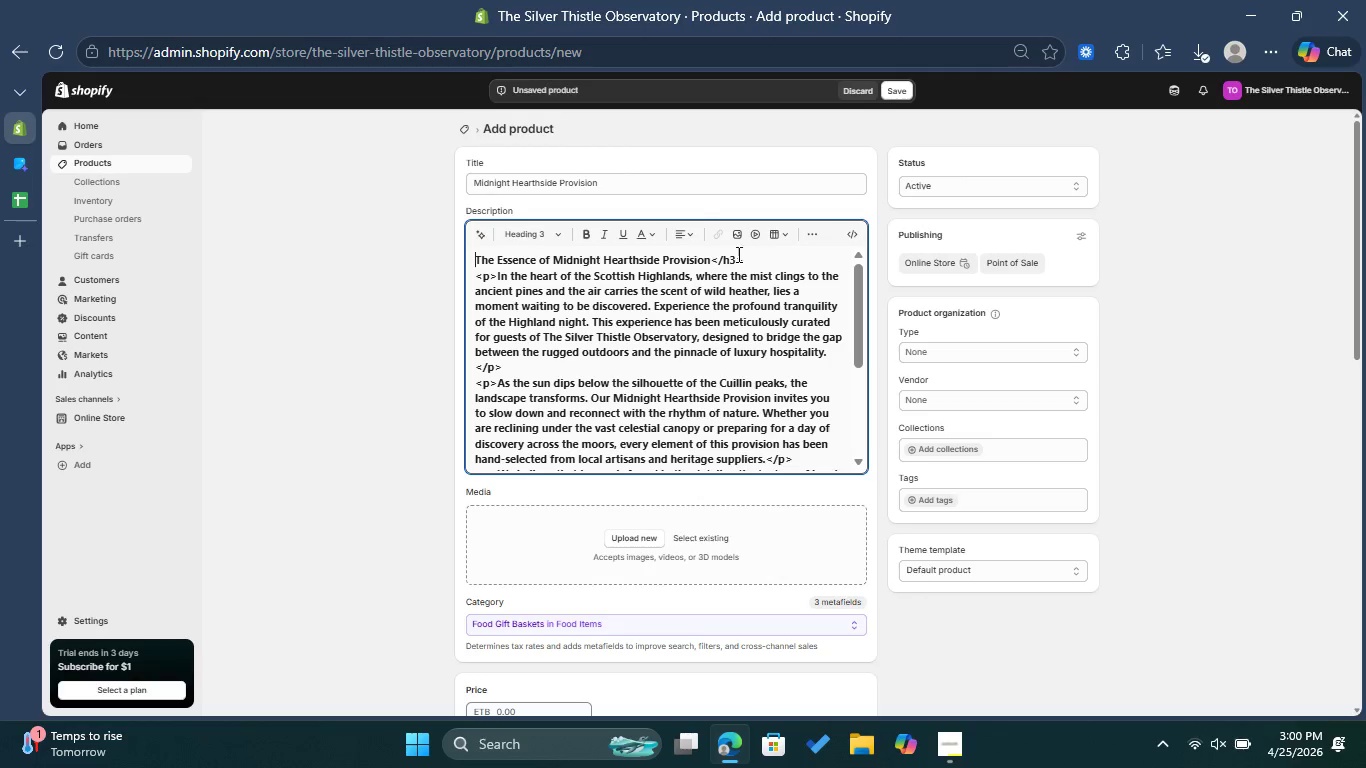 
left_click([754, 257])
 